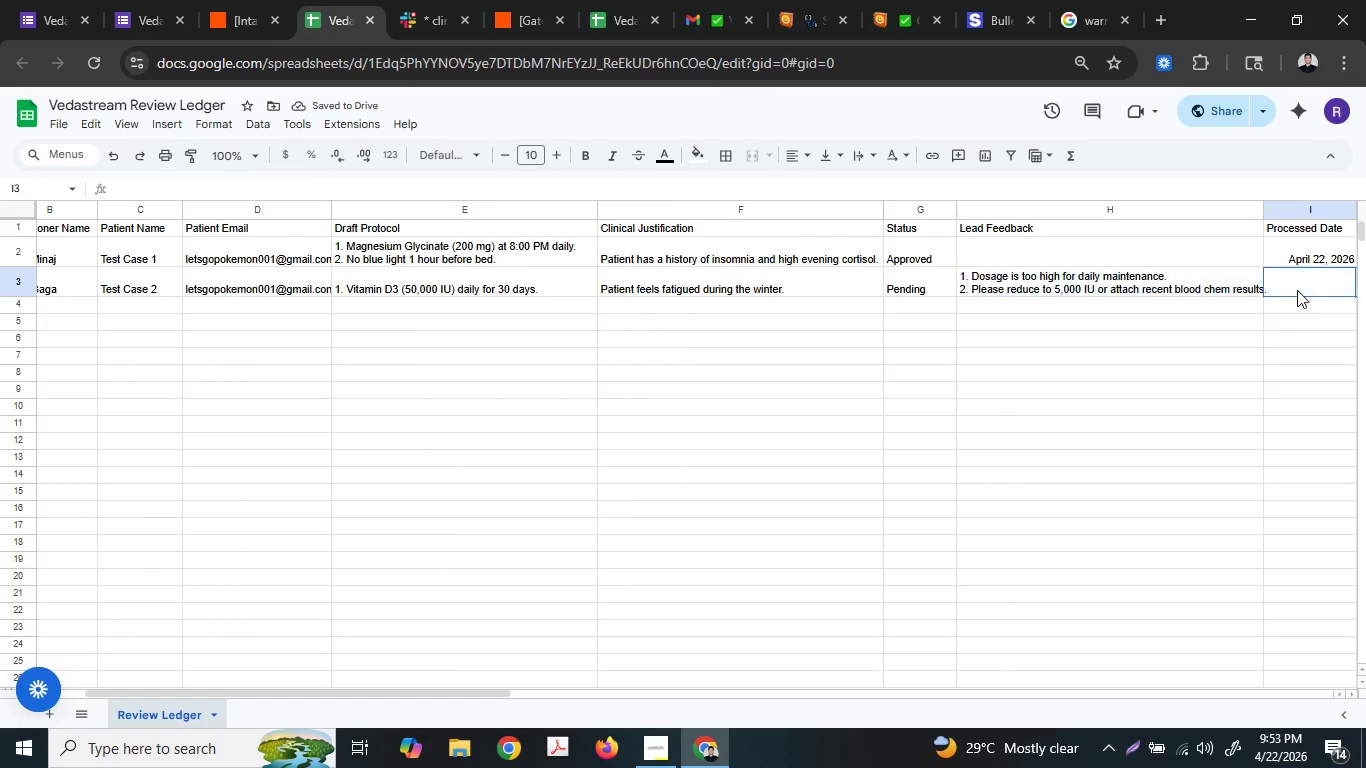 
left_click([1297, 290])
 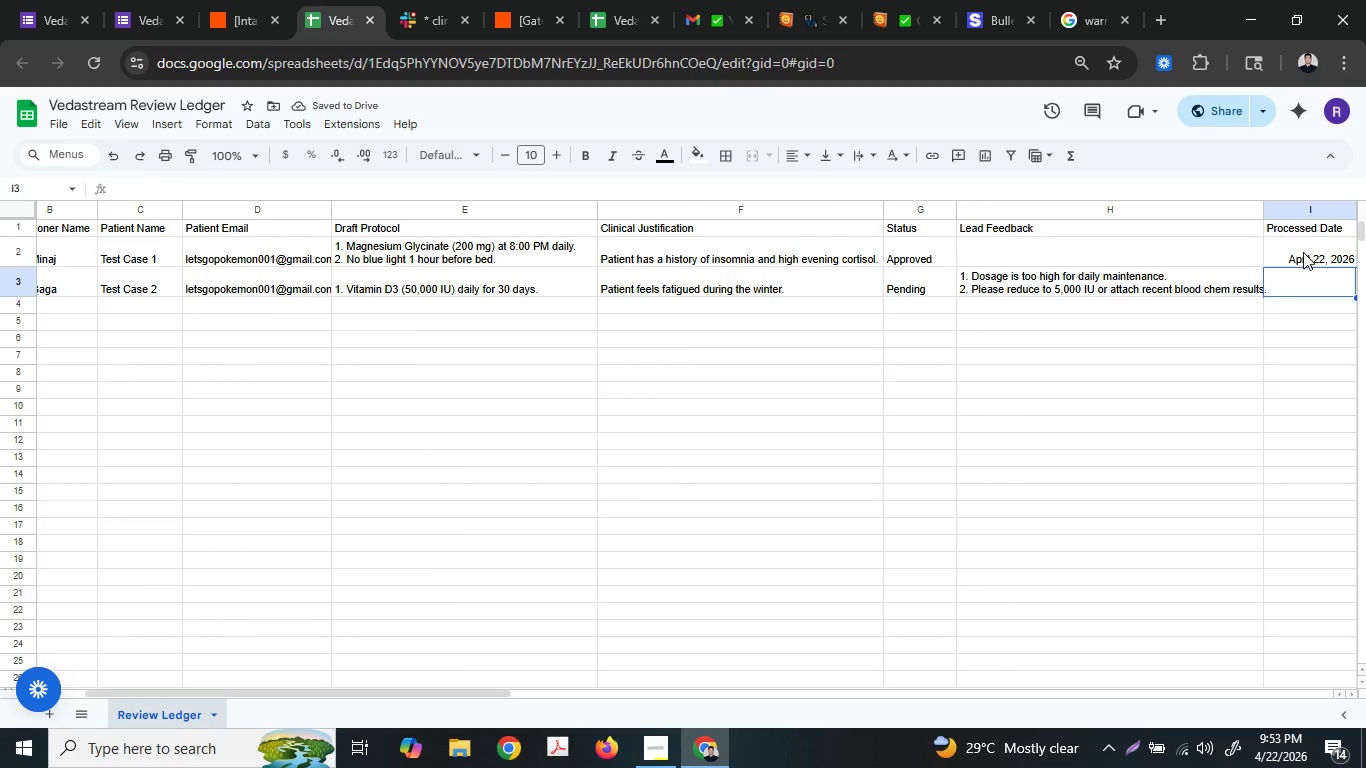 
left_click([1303, 251])
 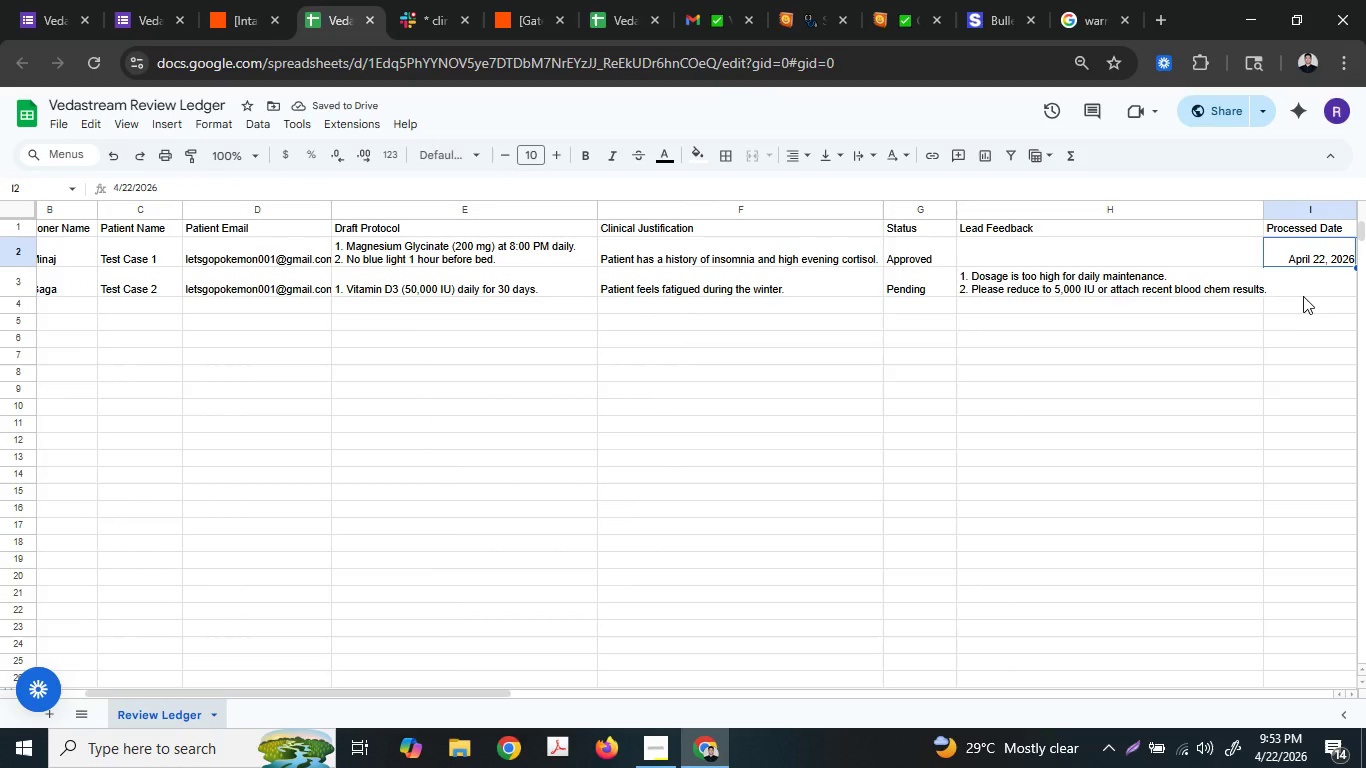 
key(Control+C)
 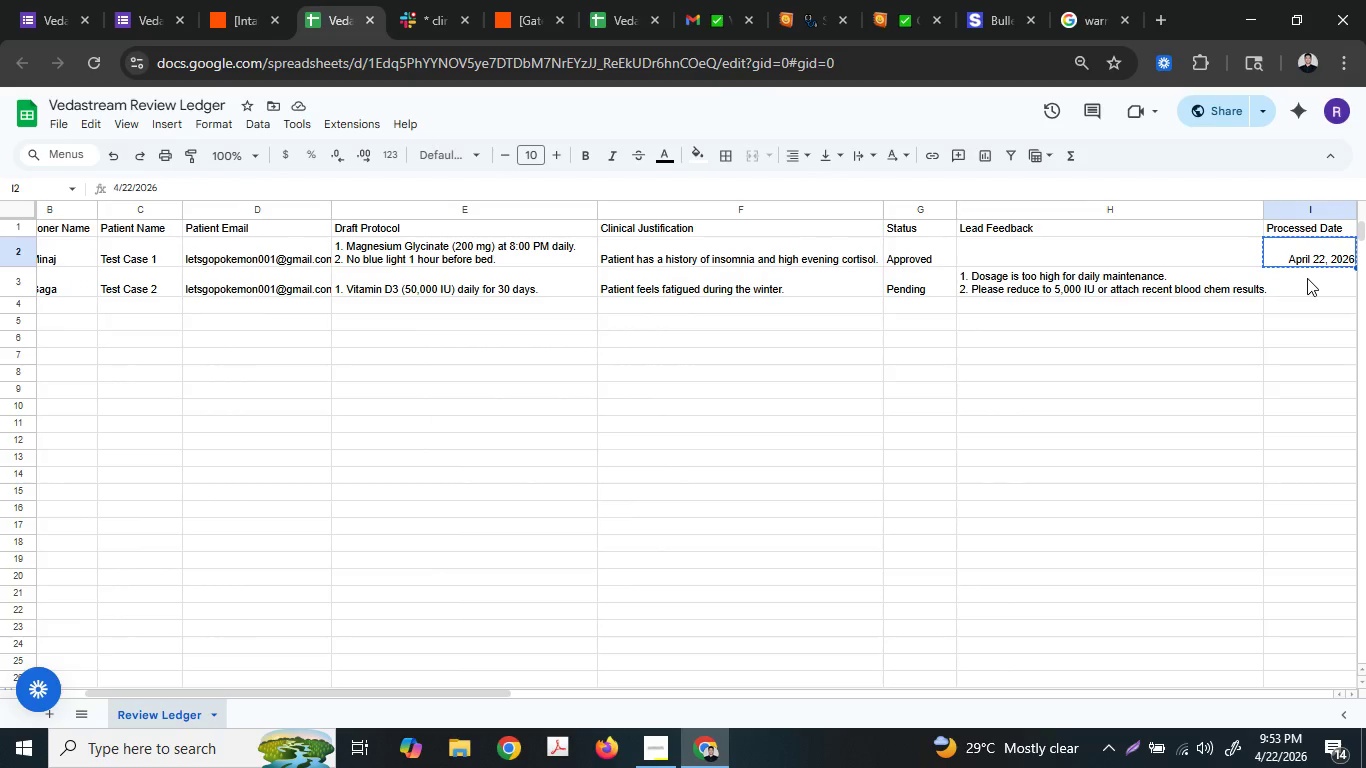 
left_click([1307, 278])
 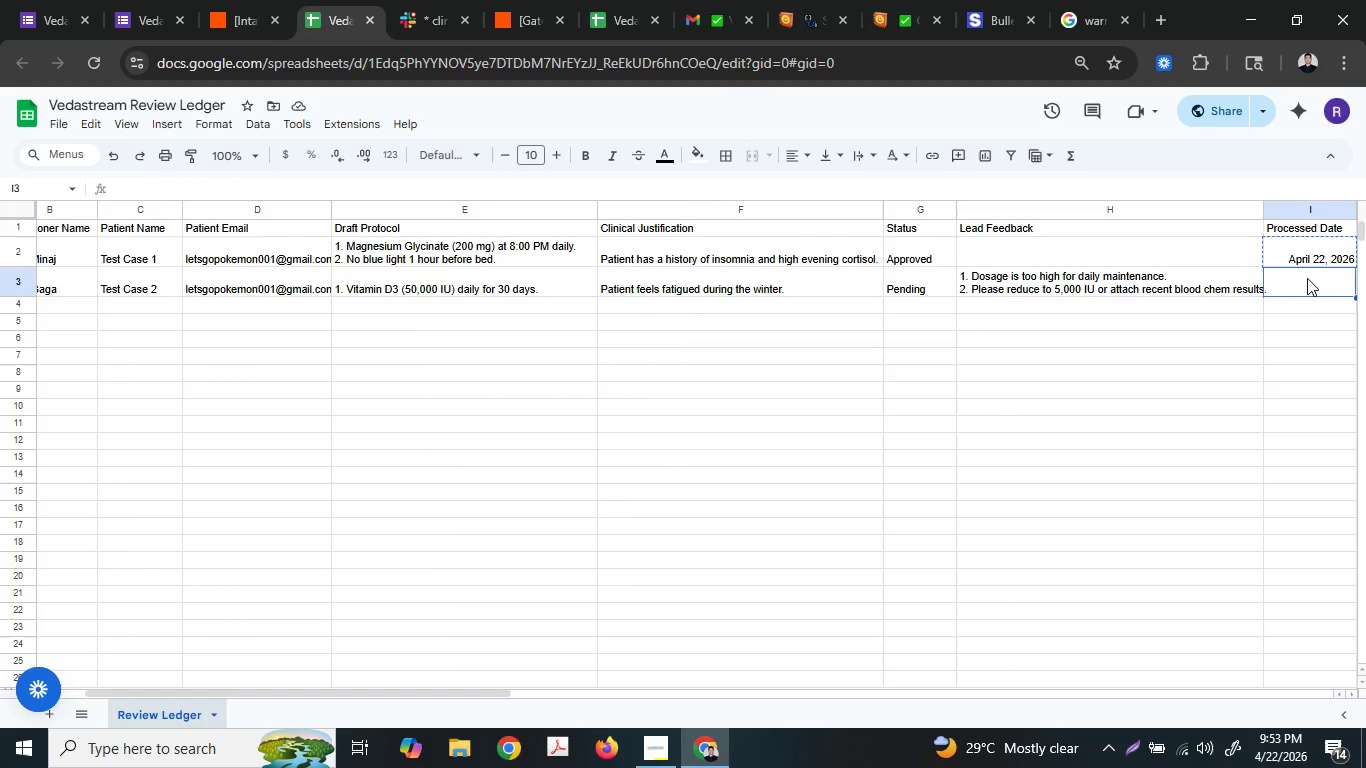 
key(Control+ControlLeft)
 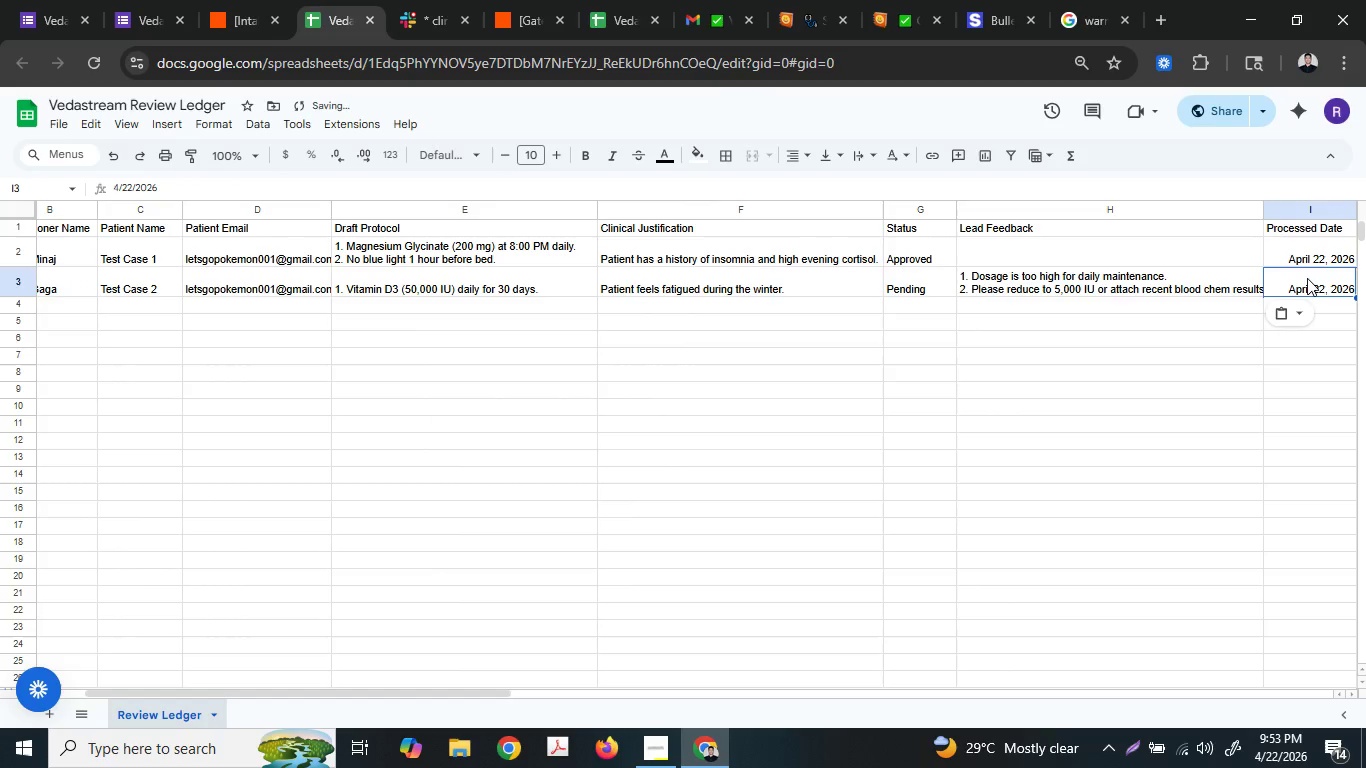 
key(Control+V)
 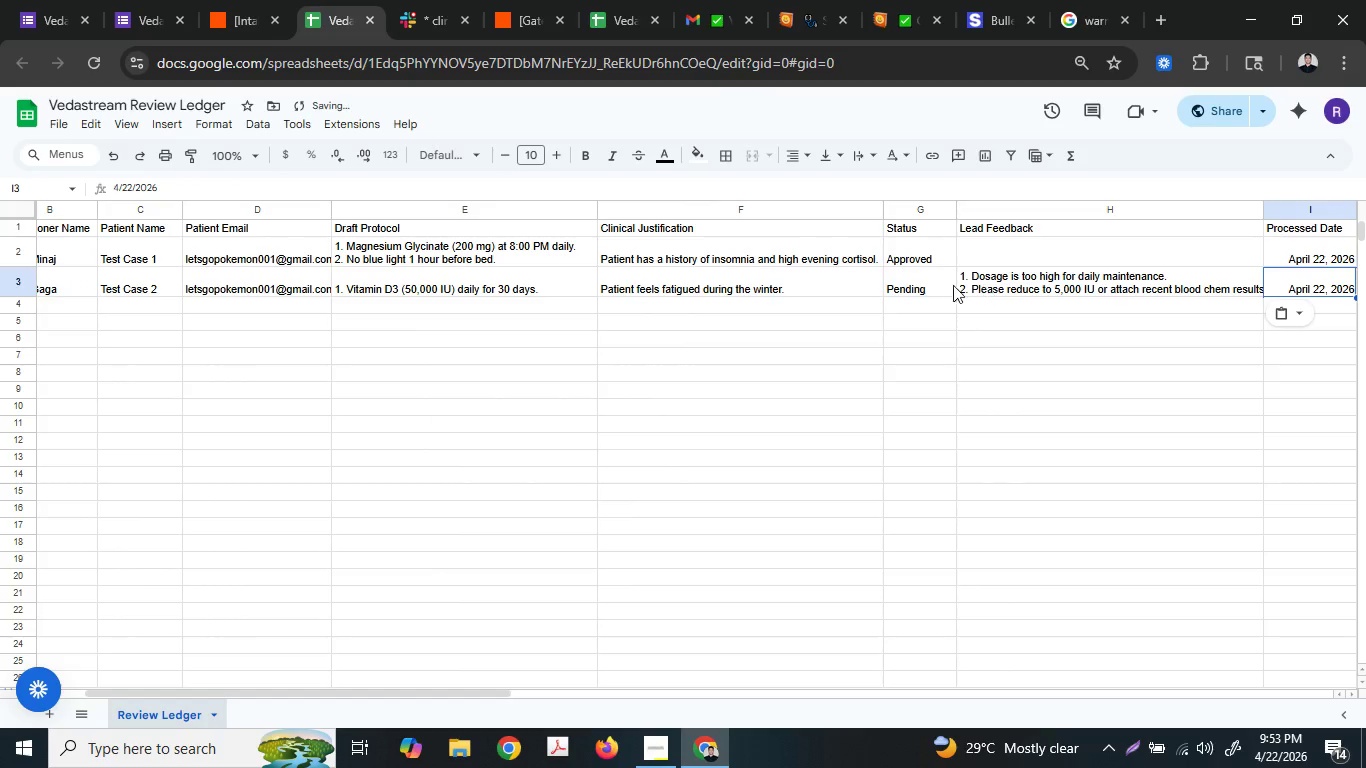 
left_click([911, 290])
 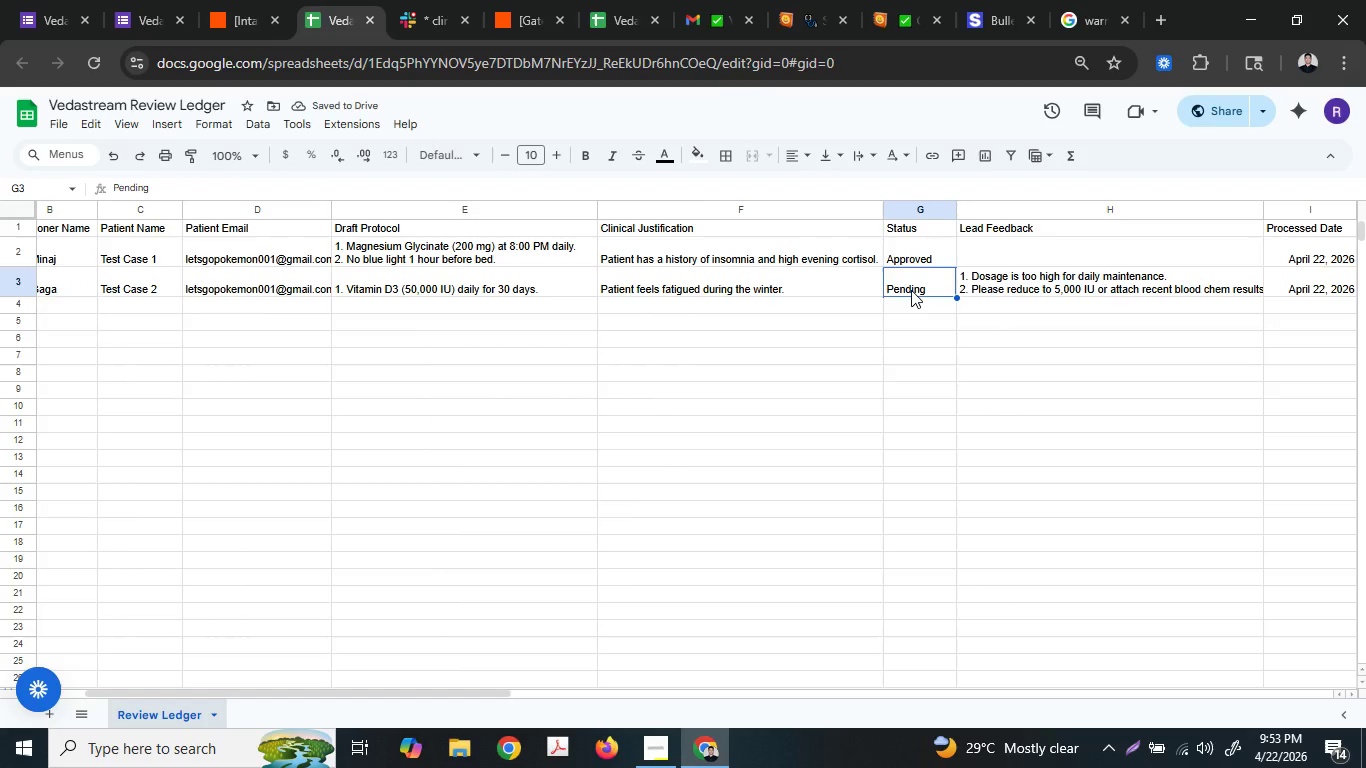 
wait(9.33)
 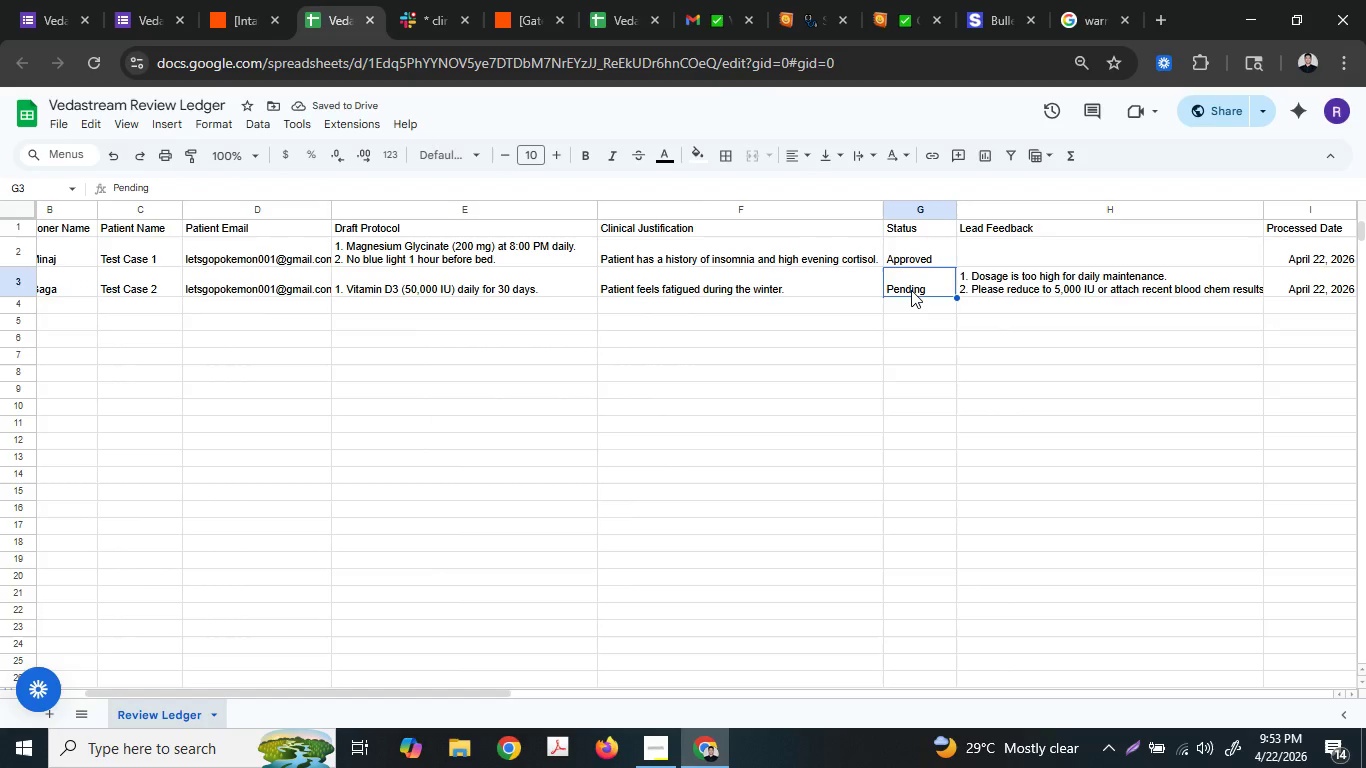 
left_click([496, 0])
 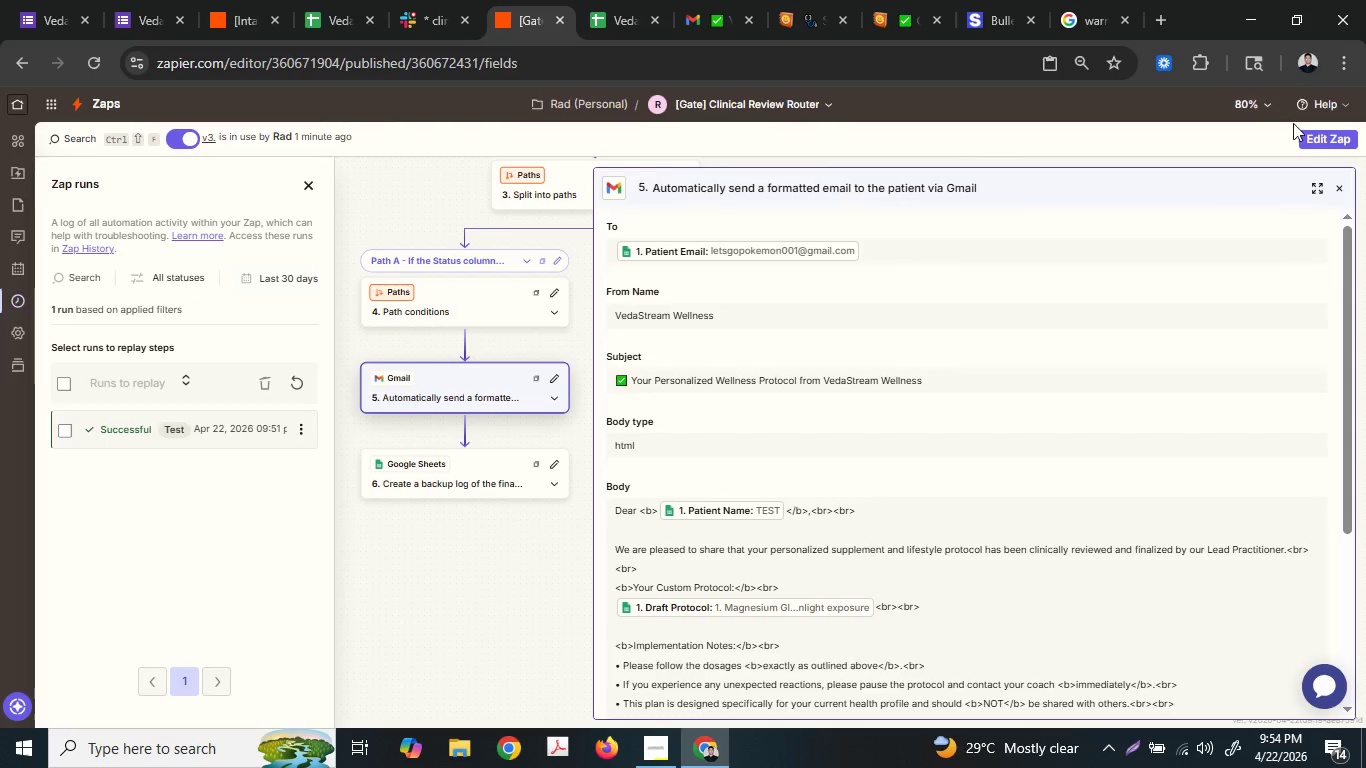 
left_click_drag(start_coordinate=[1311, 128], to_coordinate=[1314, 136])
 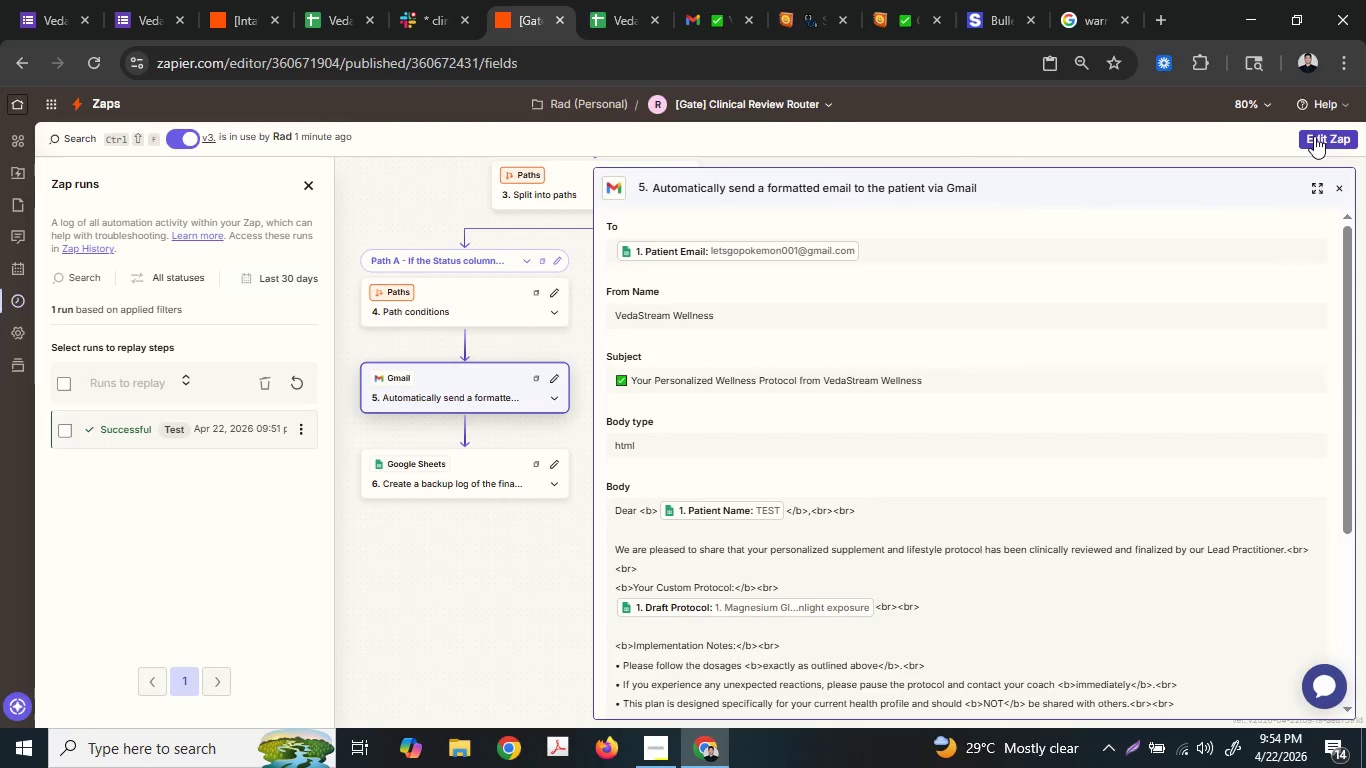 
double_click([1314, 136])
 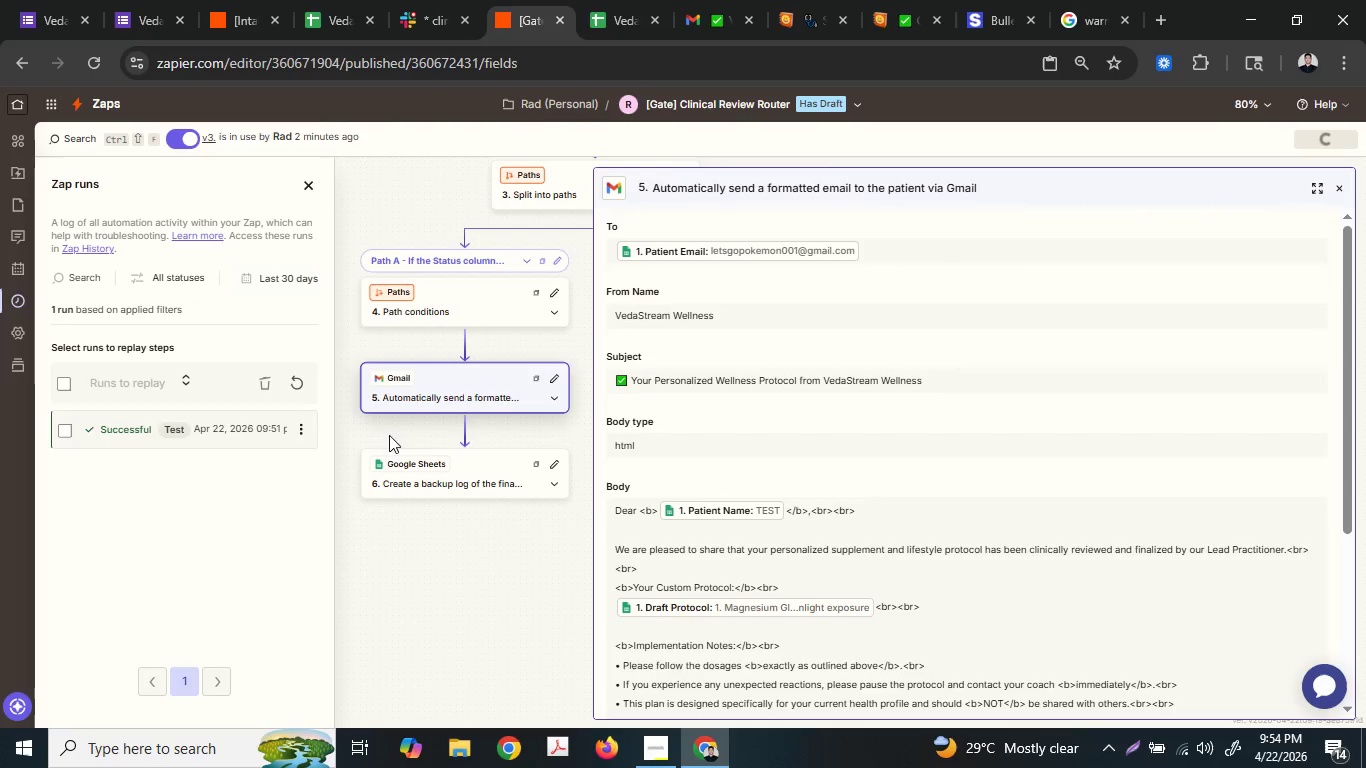 
mouse_move([517, 429])
 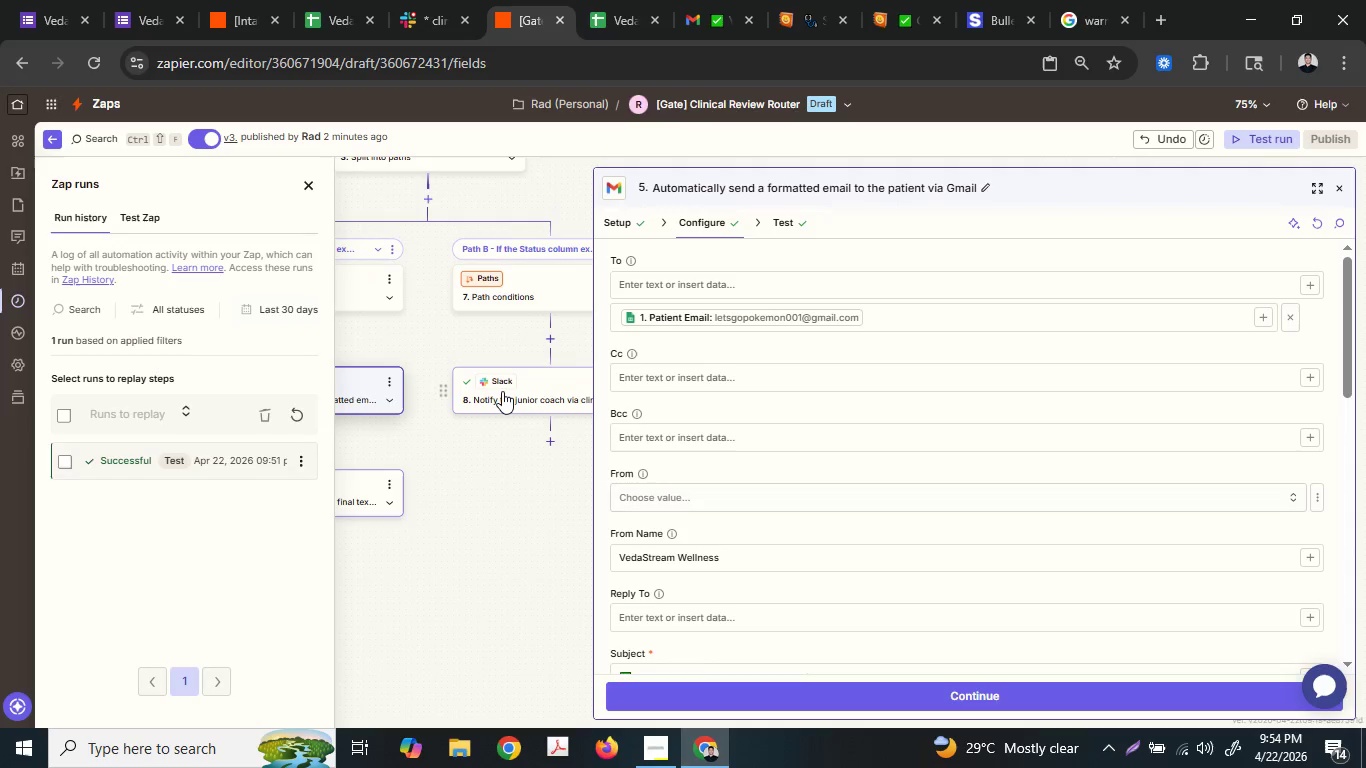 
left_click([502, 391])
 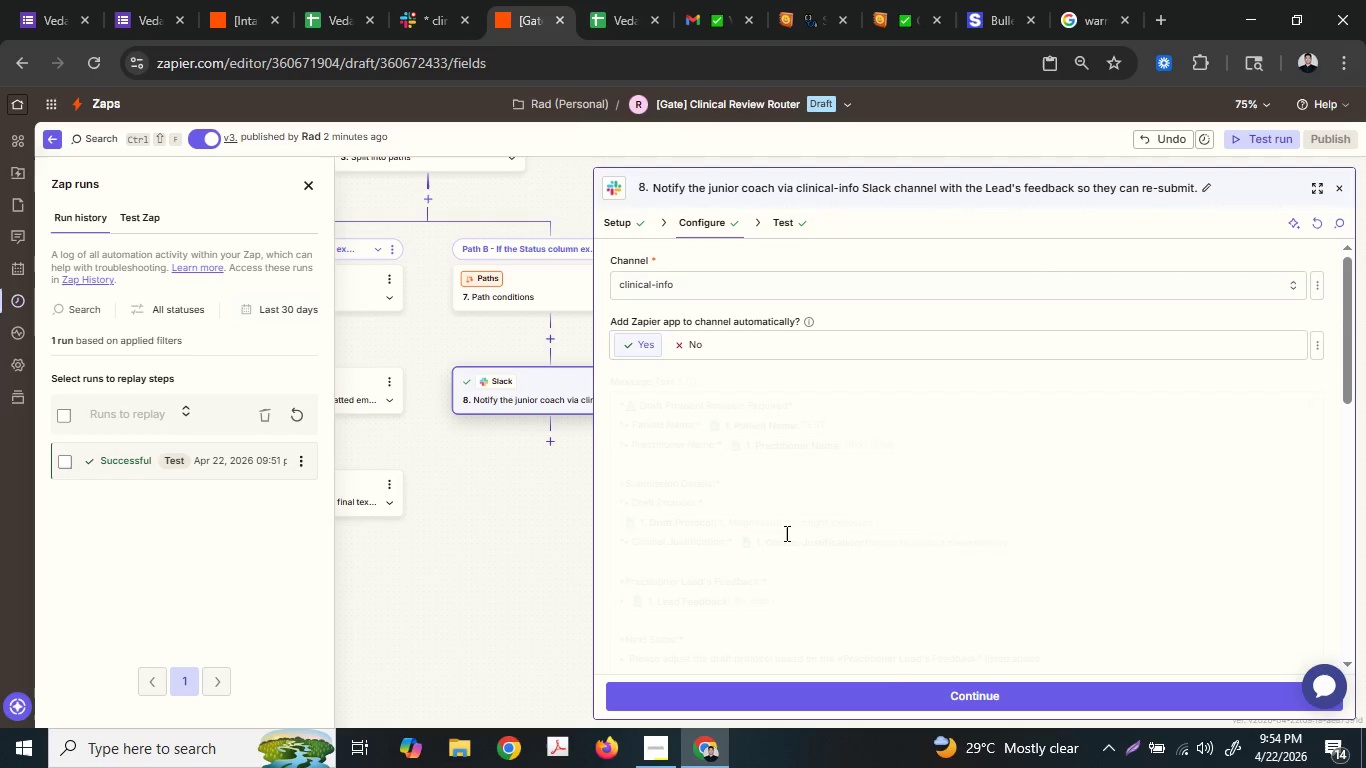 
scroll: coordinate [788, 519], scroll_direction: down, amount: 1.0
 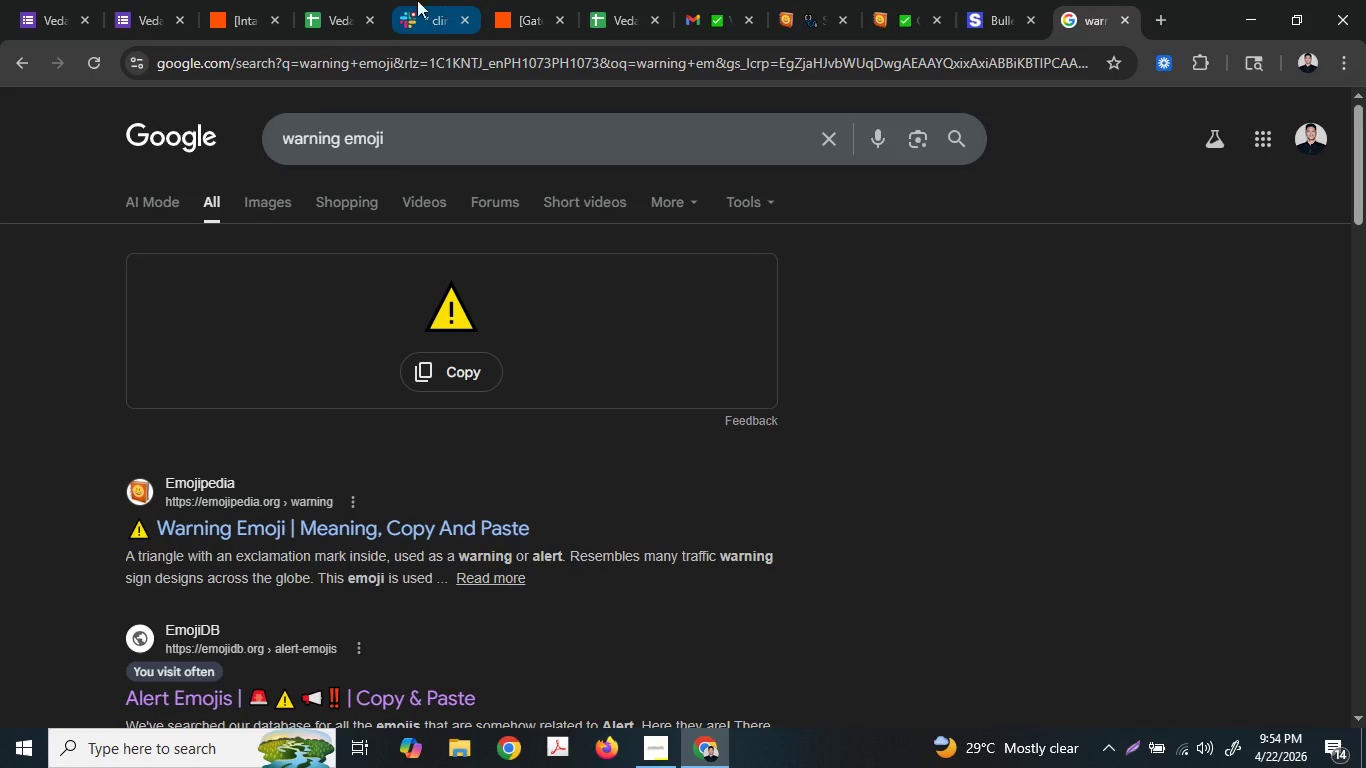 
wait(6.47)
 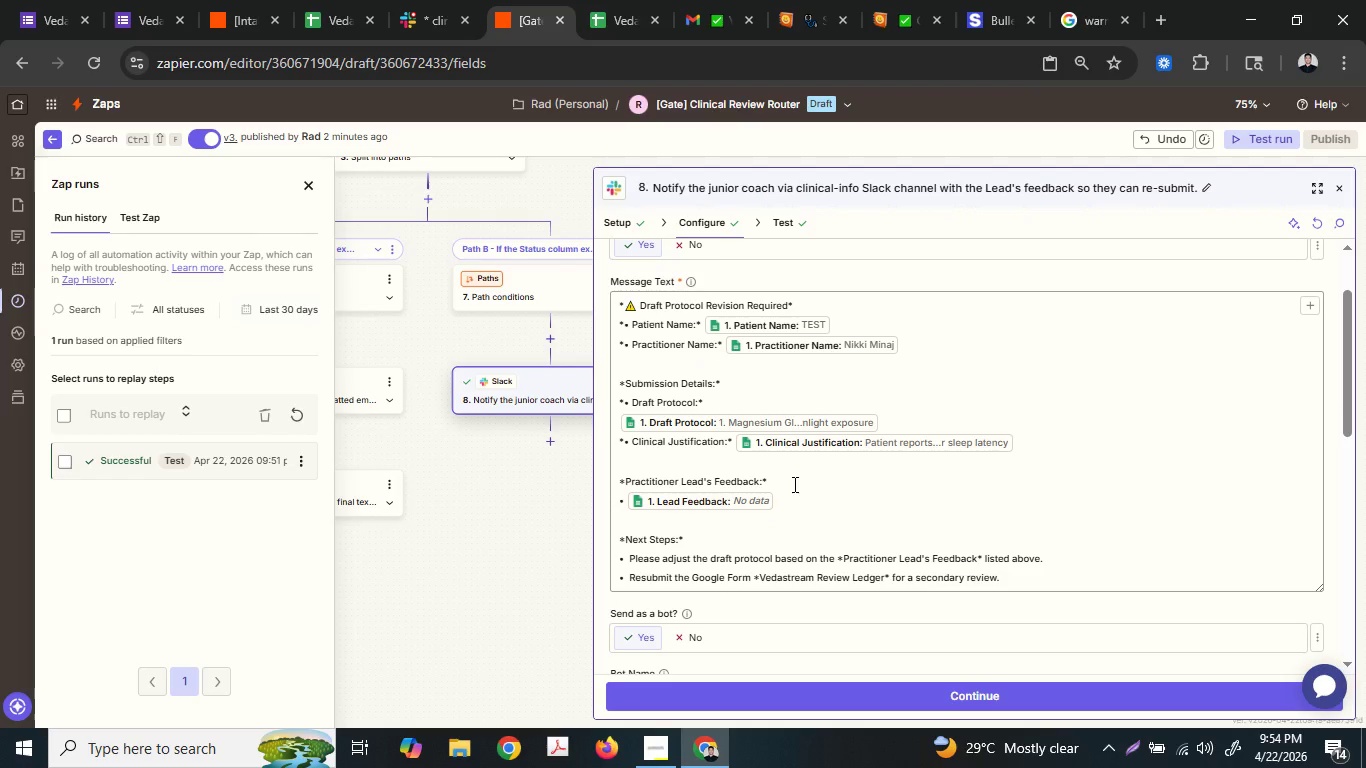 
left_click([669, 0])
 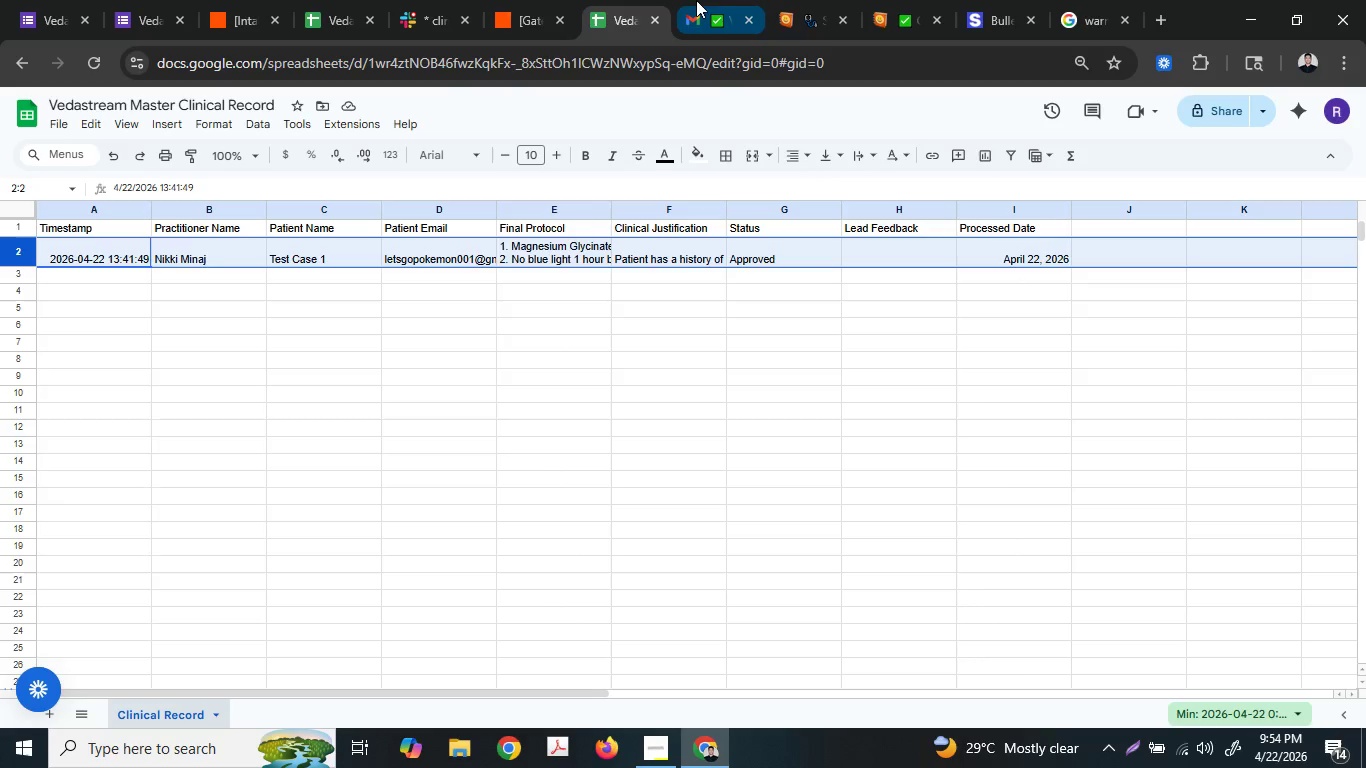 
left_click([357, 0])
 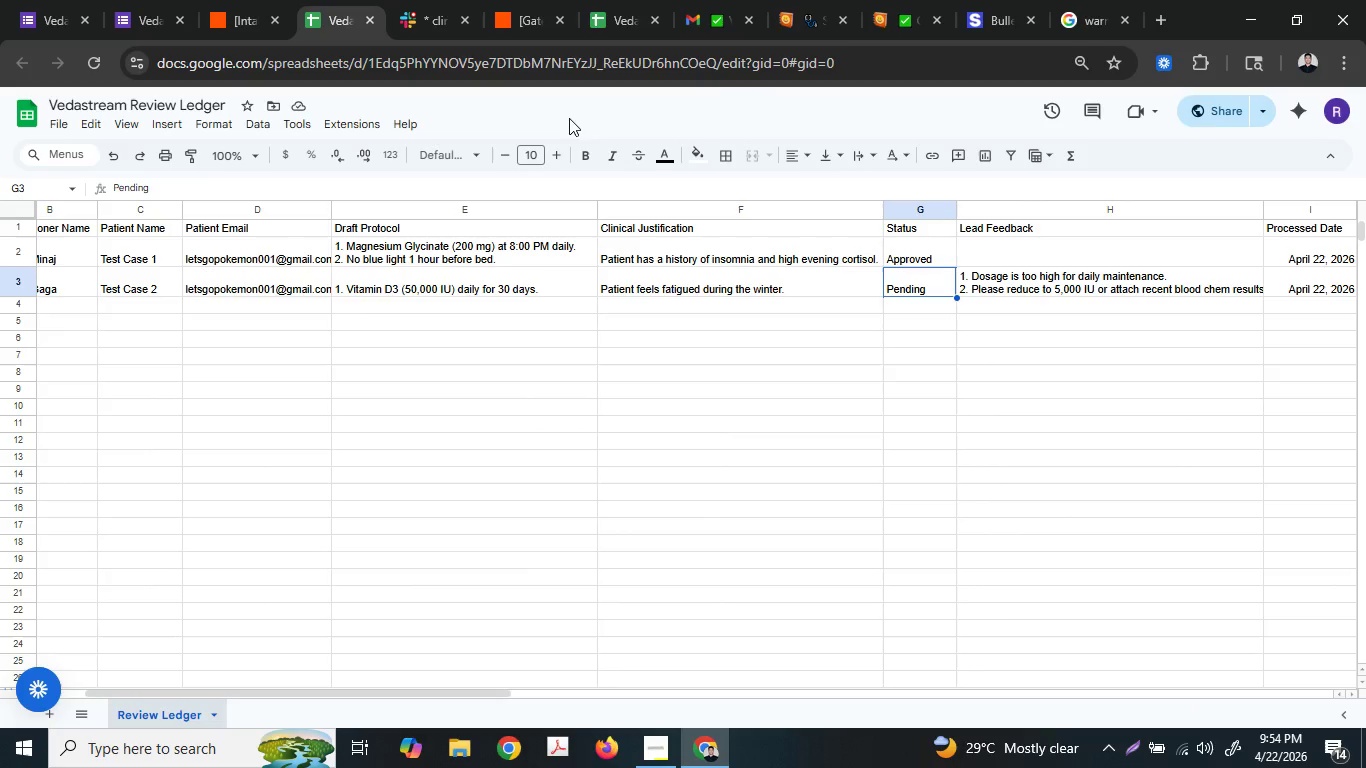 
type(Needs )
 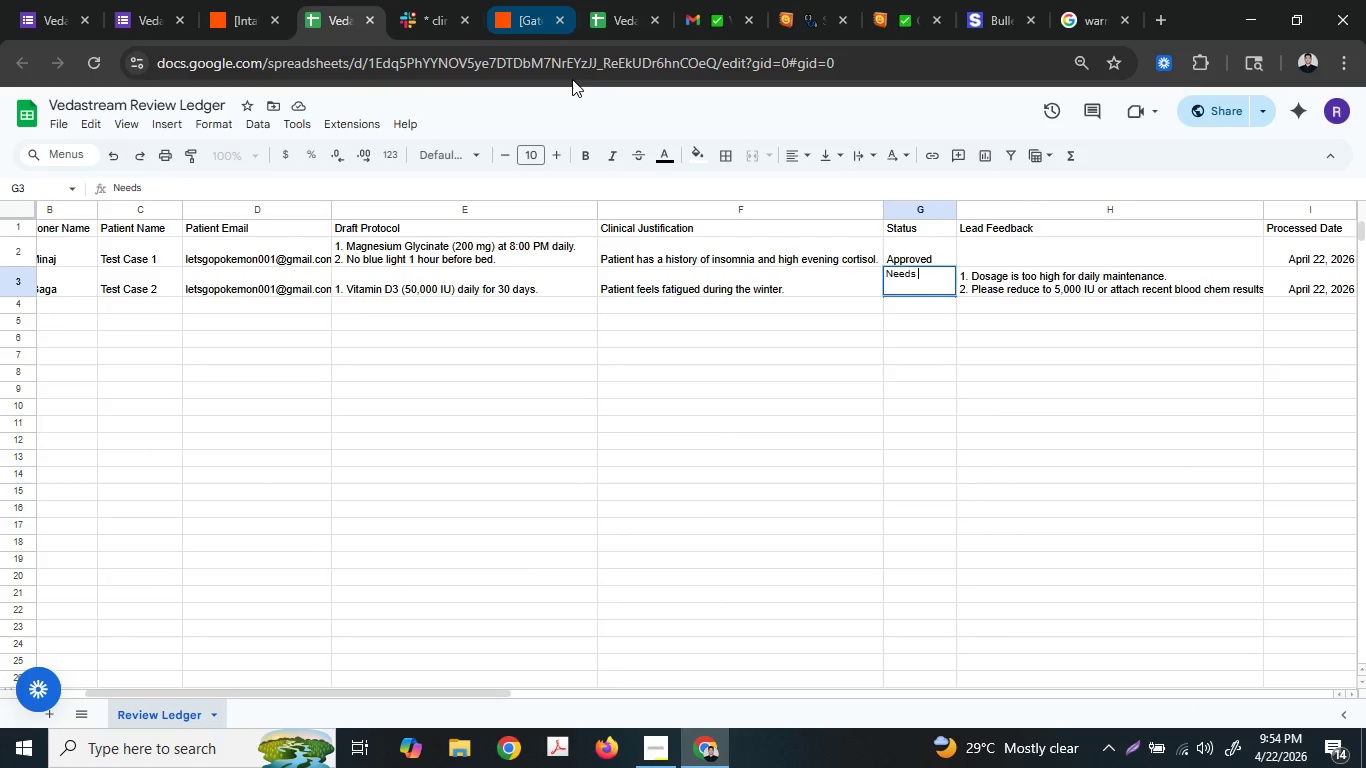 
type(Revision)
 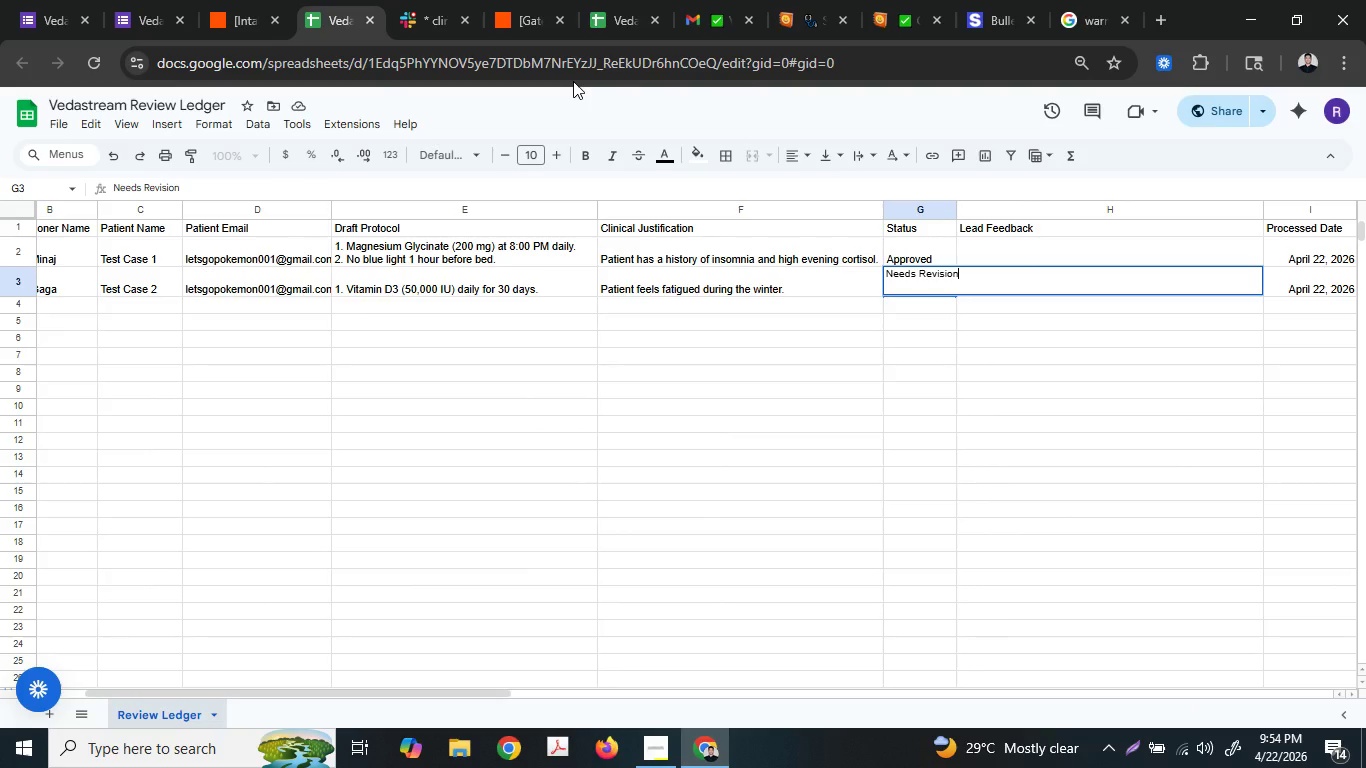 
wait(9.22)
 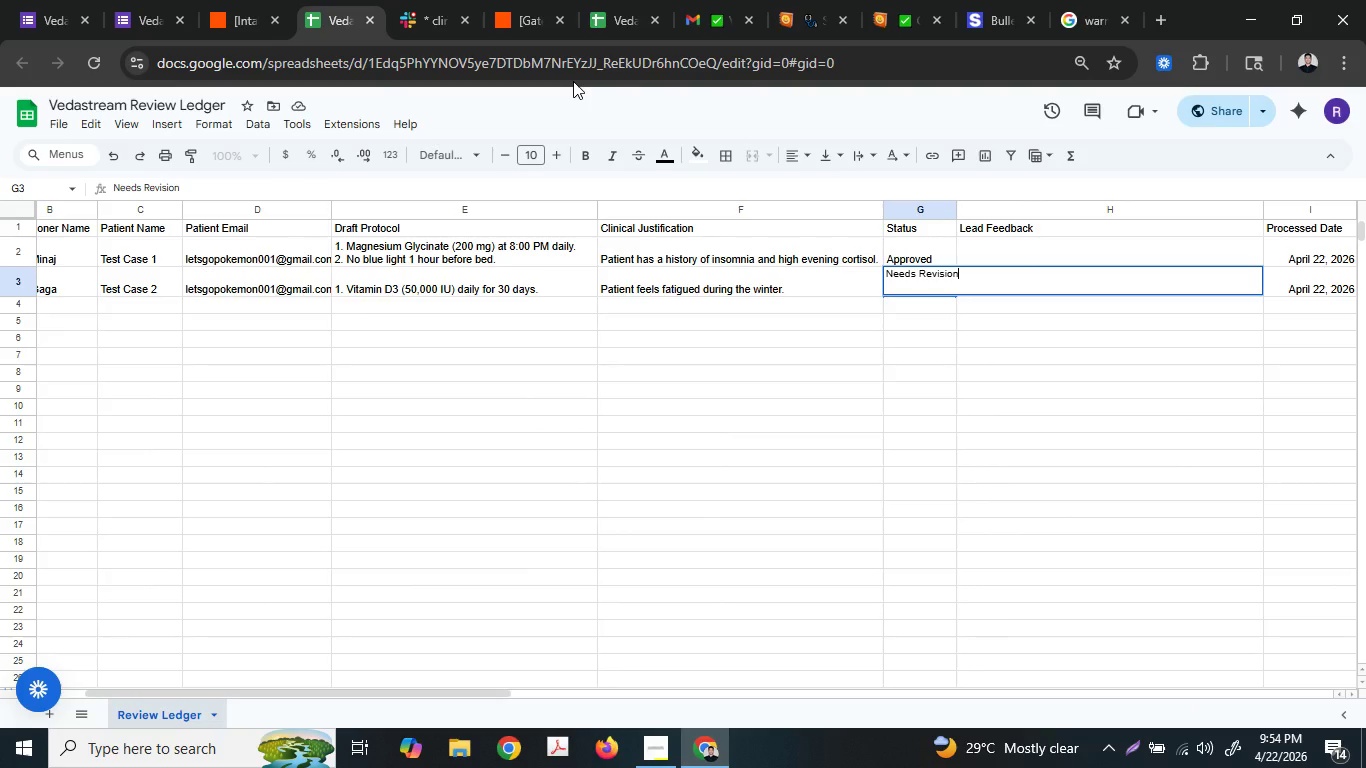 
key(Enter)
 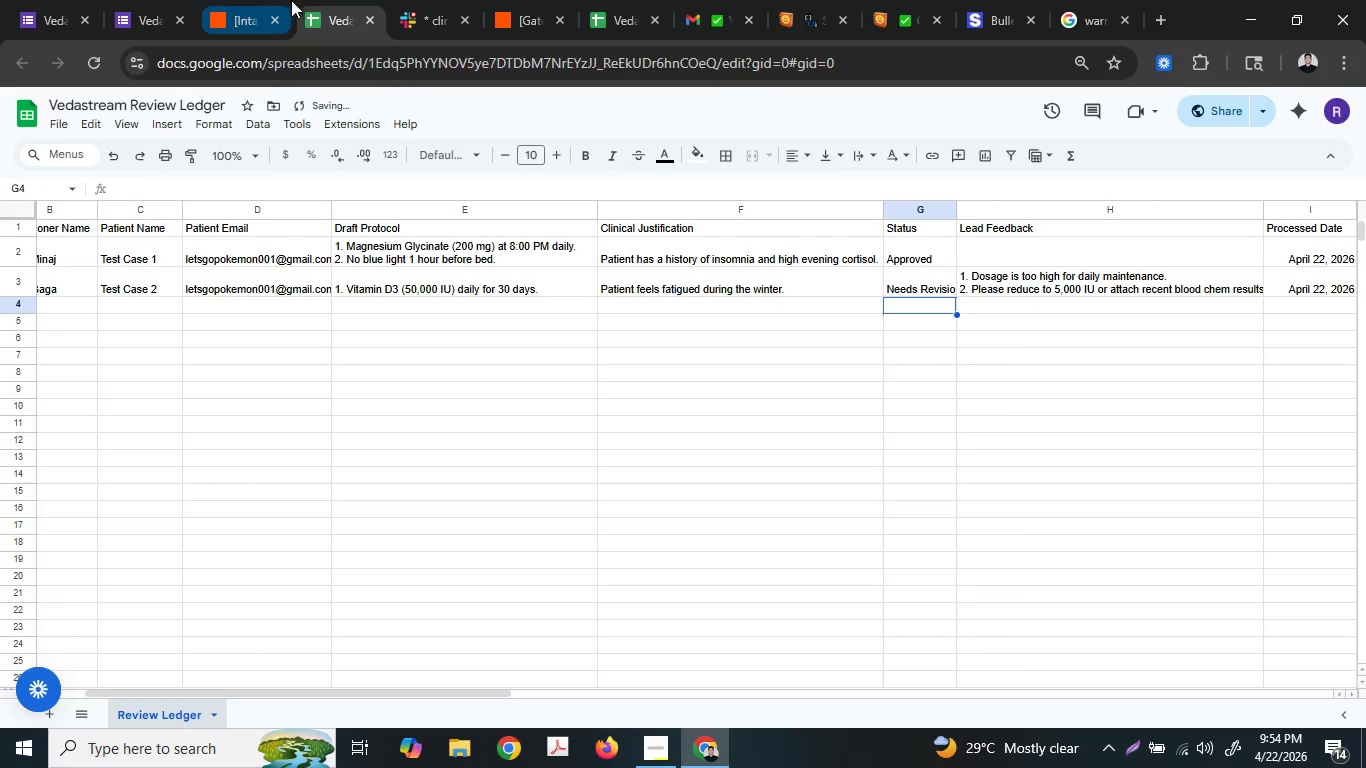 
left_click([531, 0])
 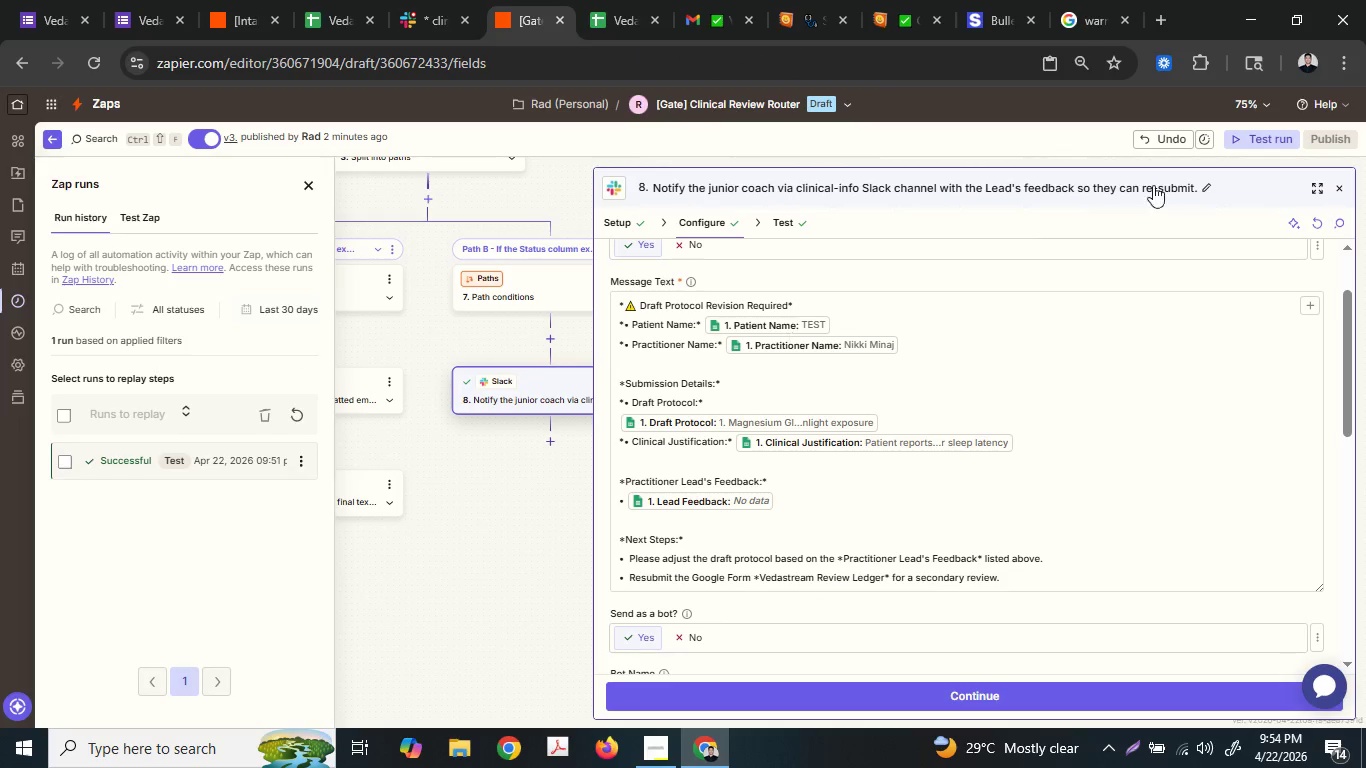 
left_click([800, 99])
 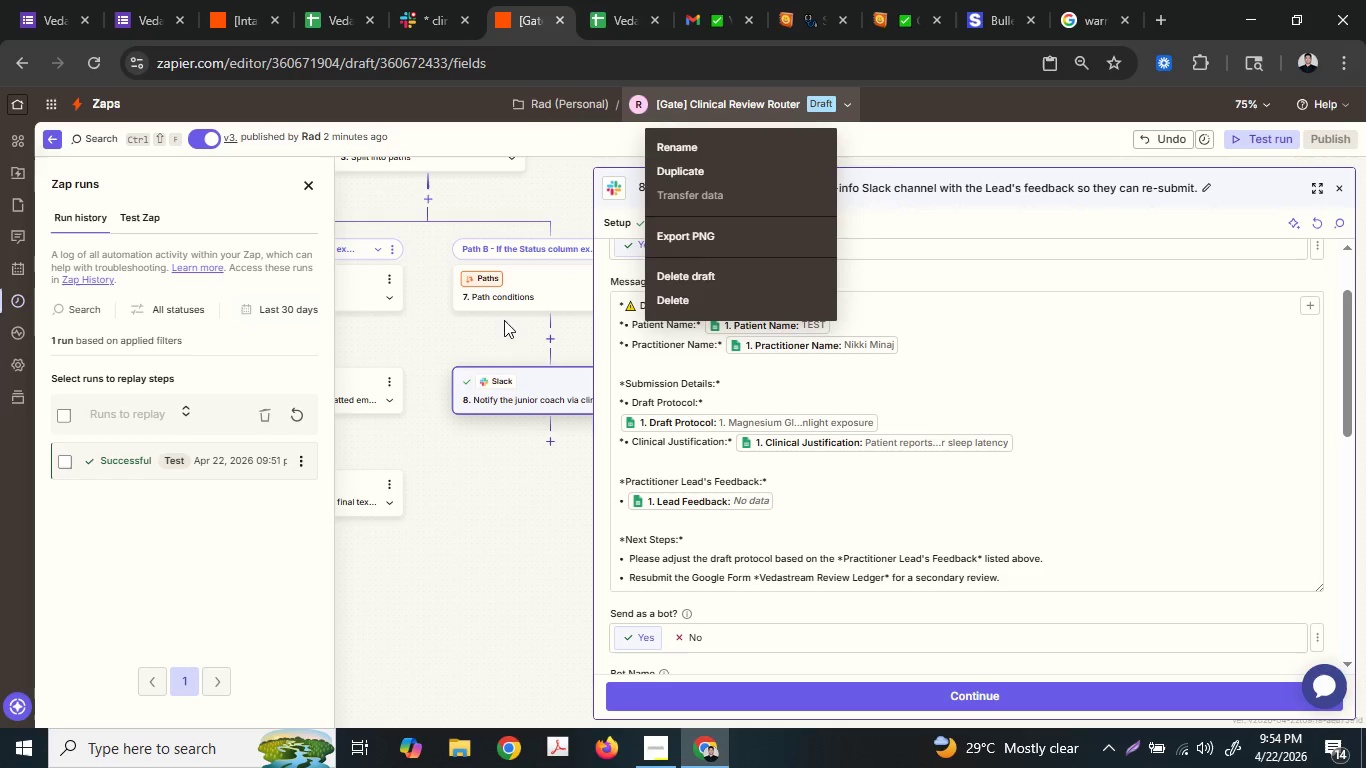 
left_click([527, 510])
 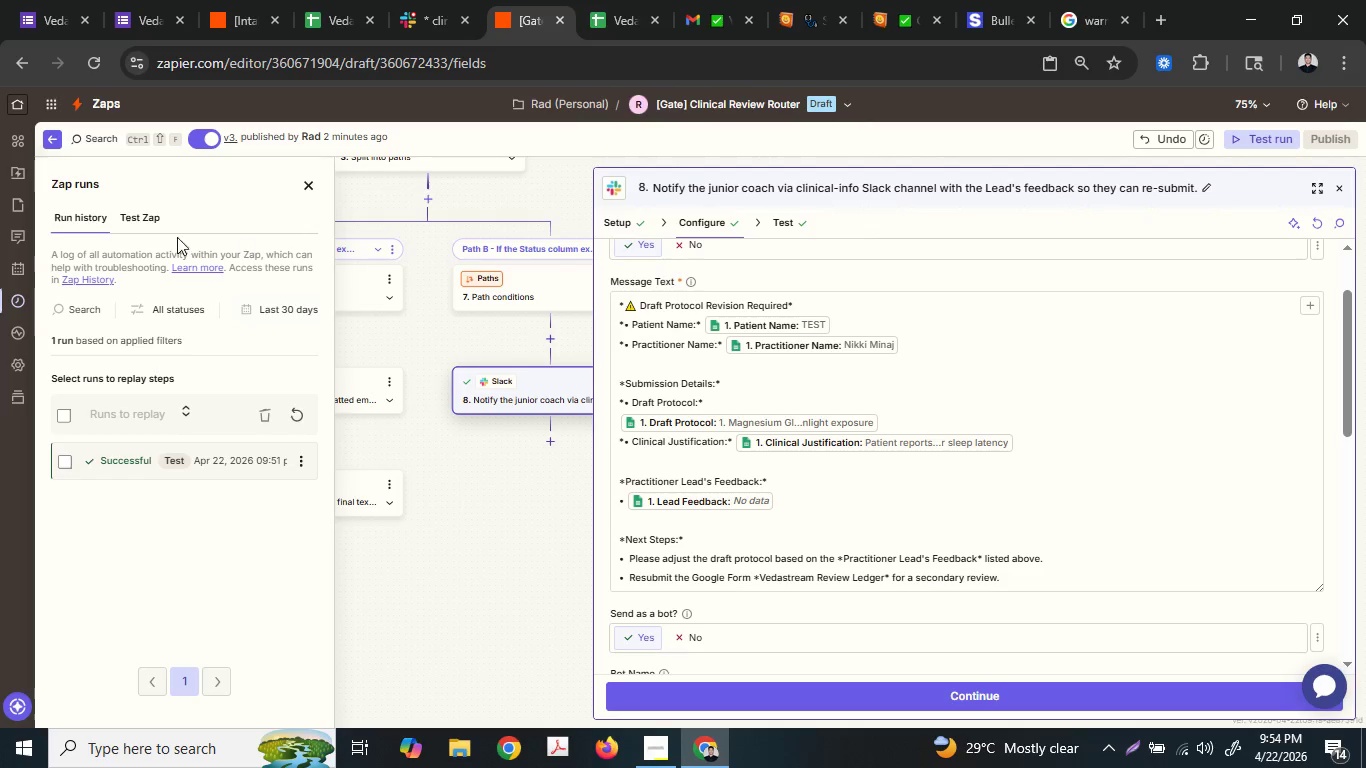 
left_click([144, 228])
 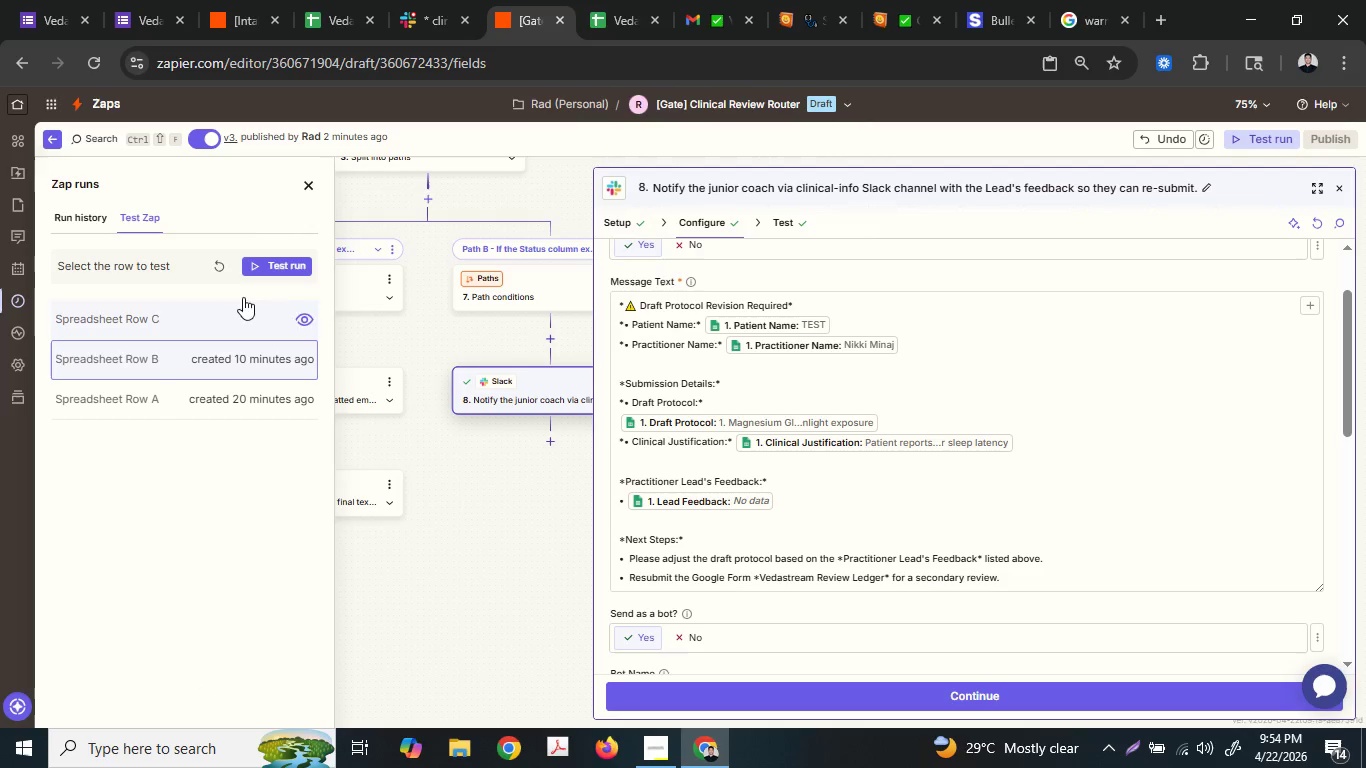 
left_click([222, 262])
 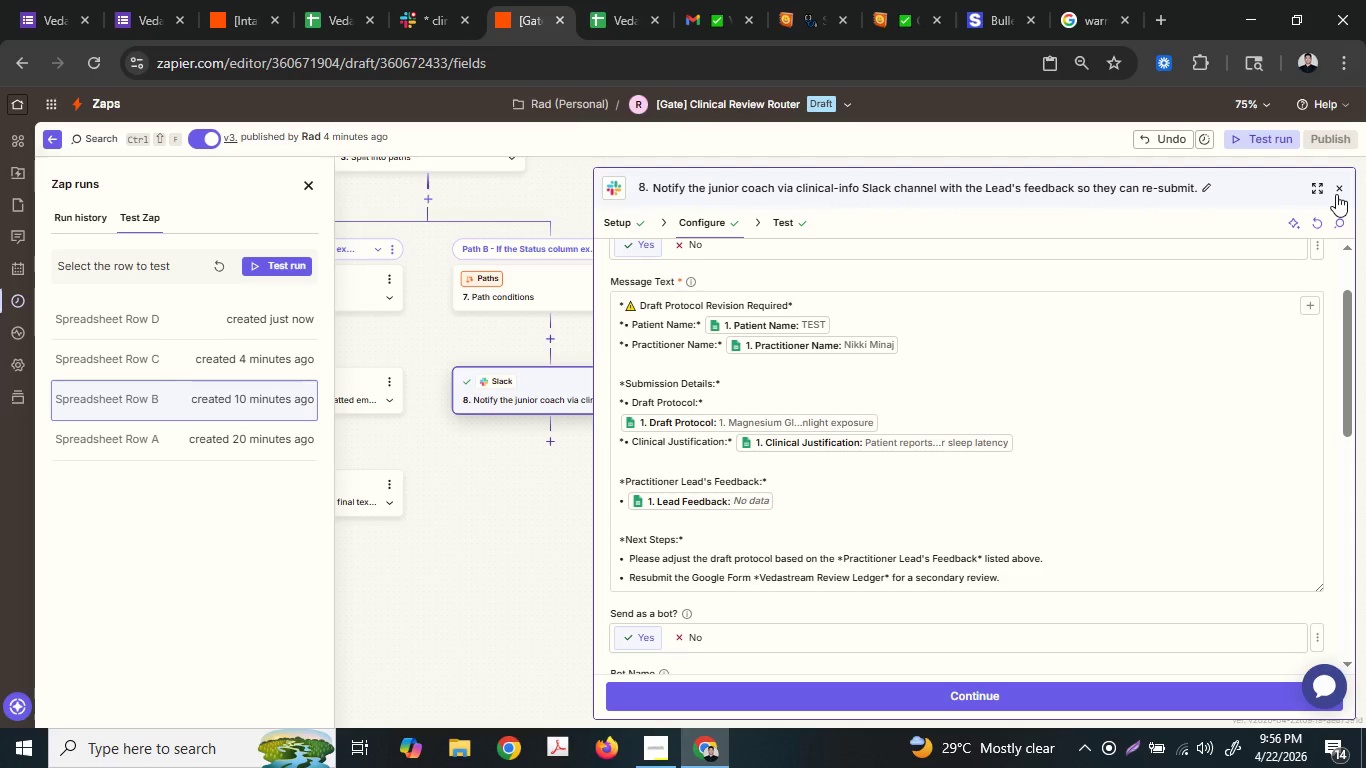 
wait(121.67)
 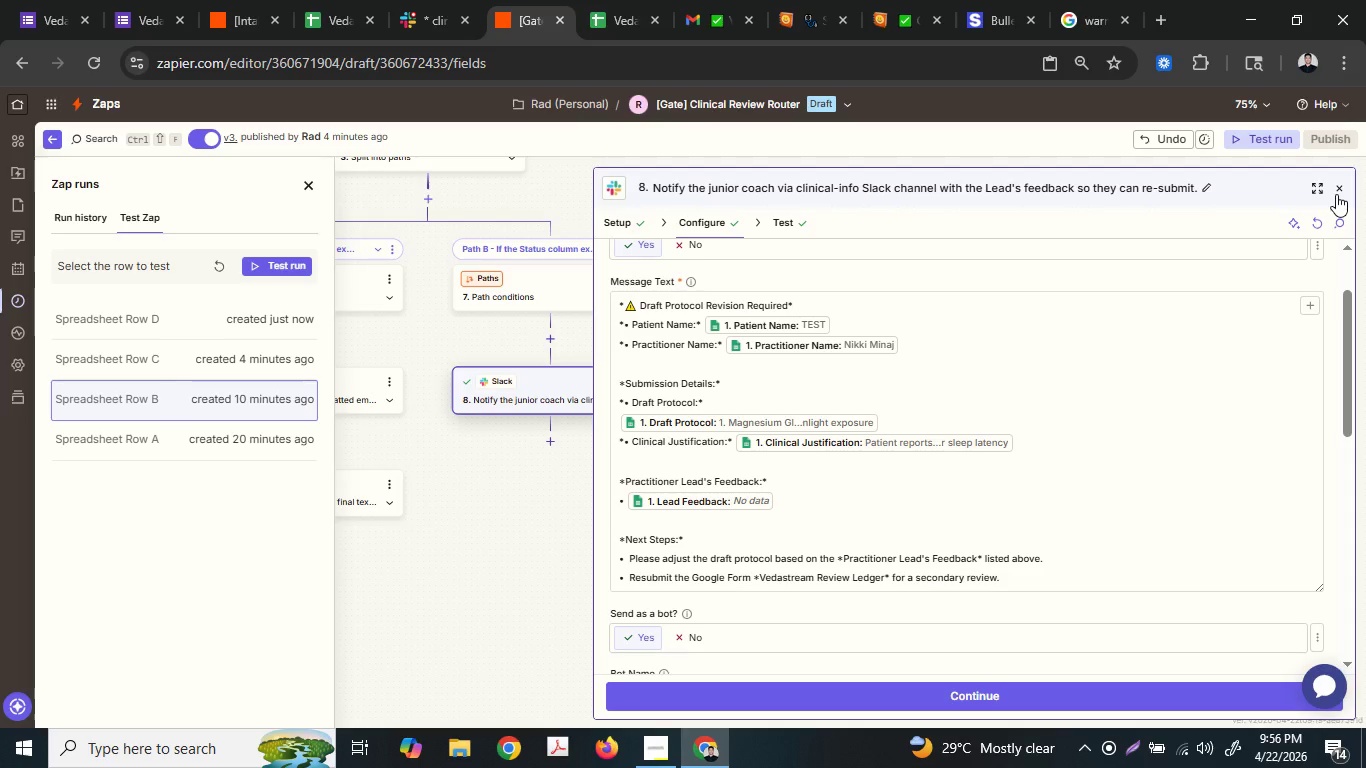 
scroll: coordinate [978, 453], scroll_direction: down, amount: 2.0
 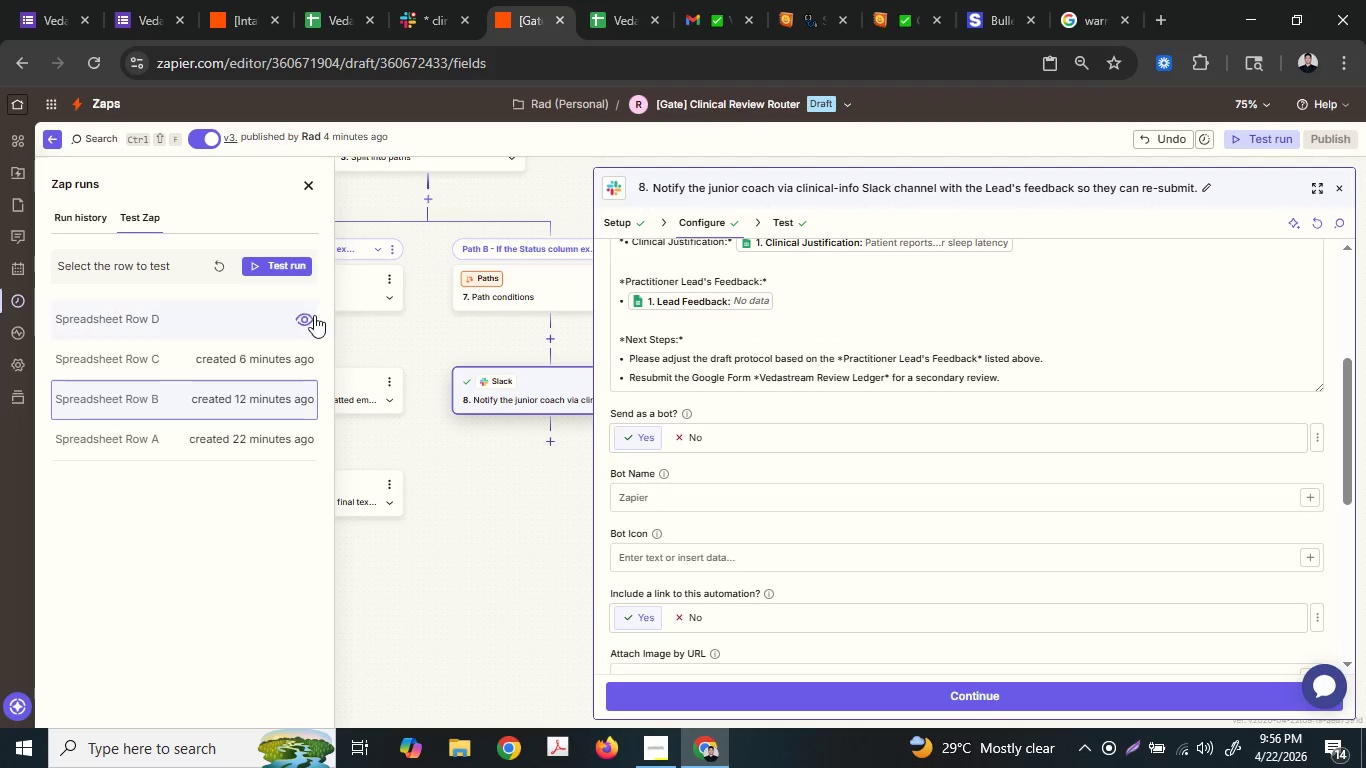 
left_click([226, 266])
 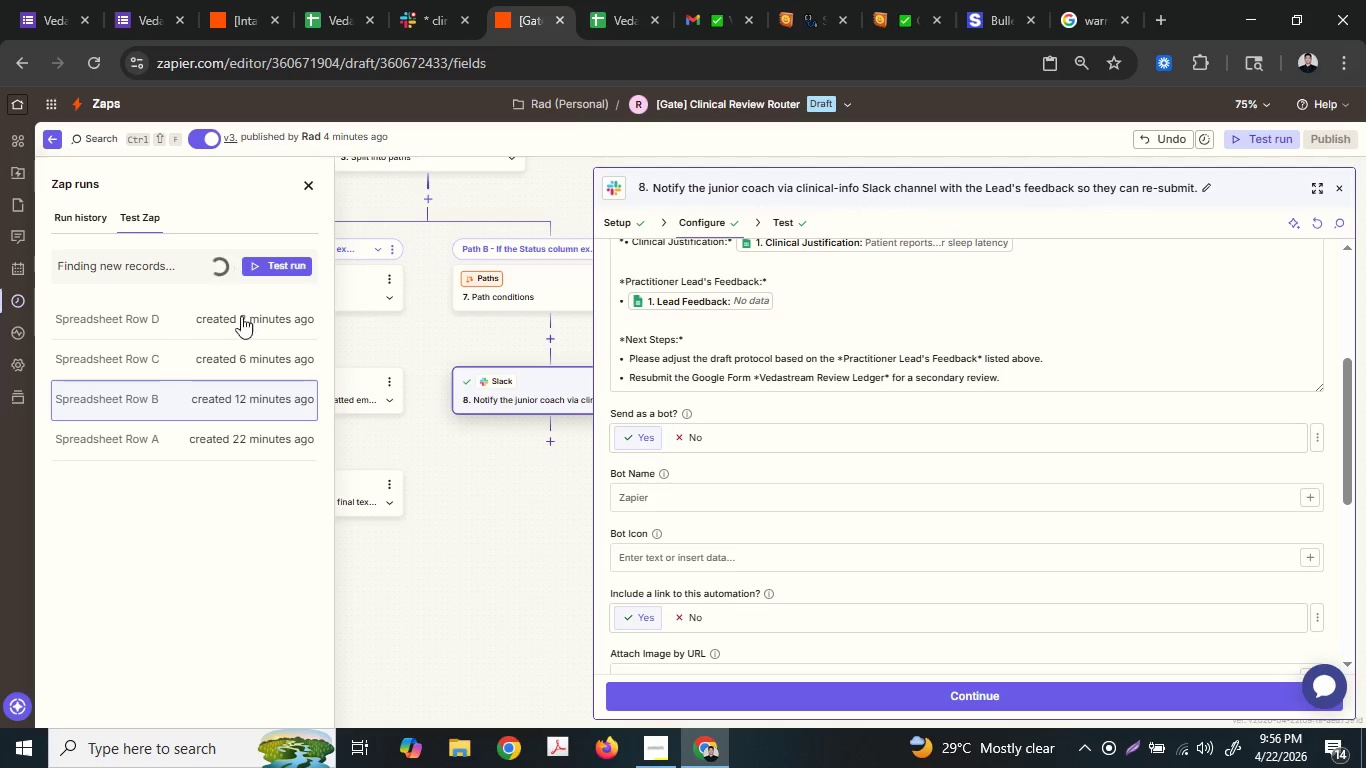 
left_click([239, 325])
 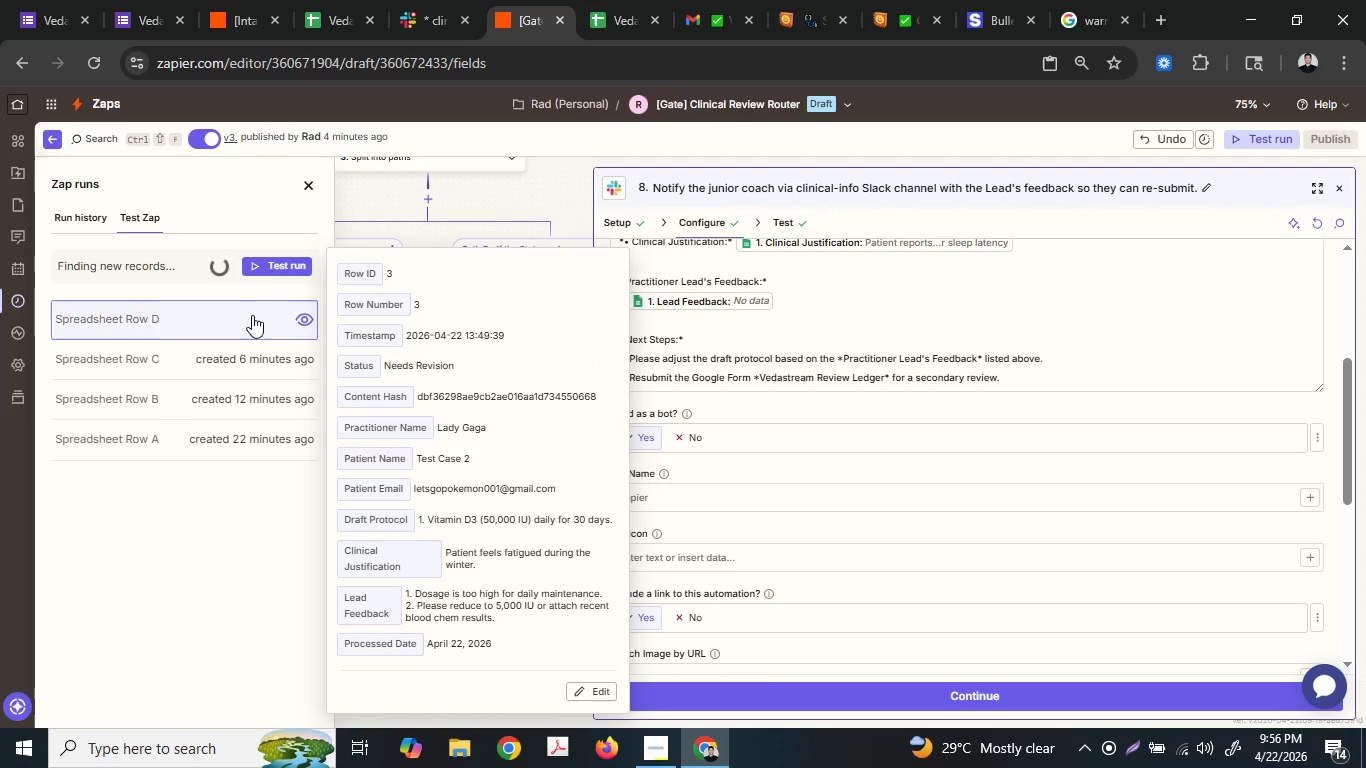 
left_click([69, 210])
 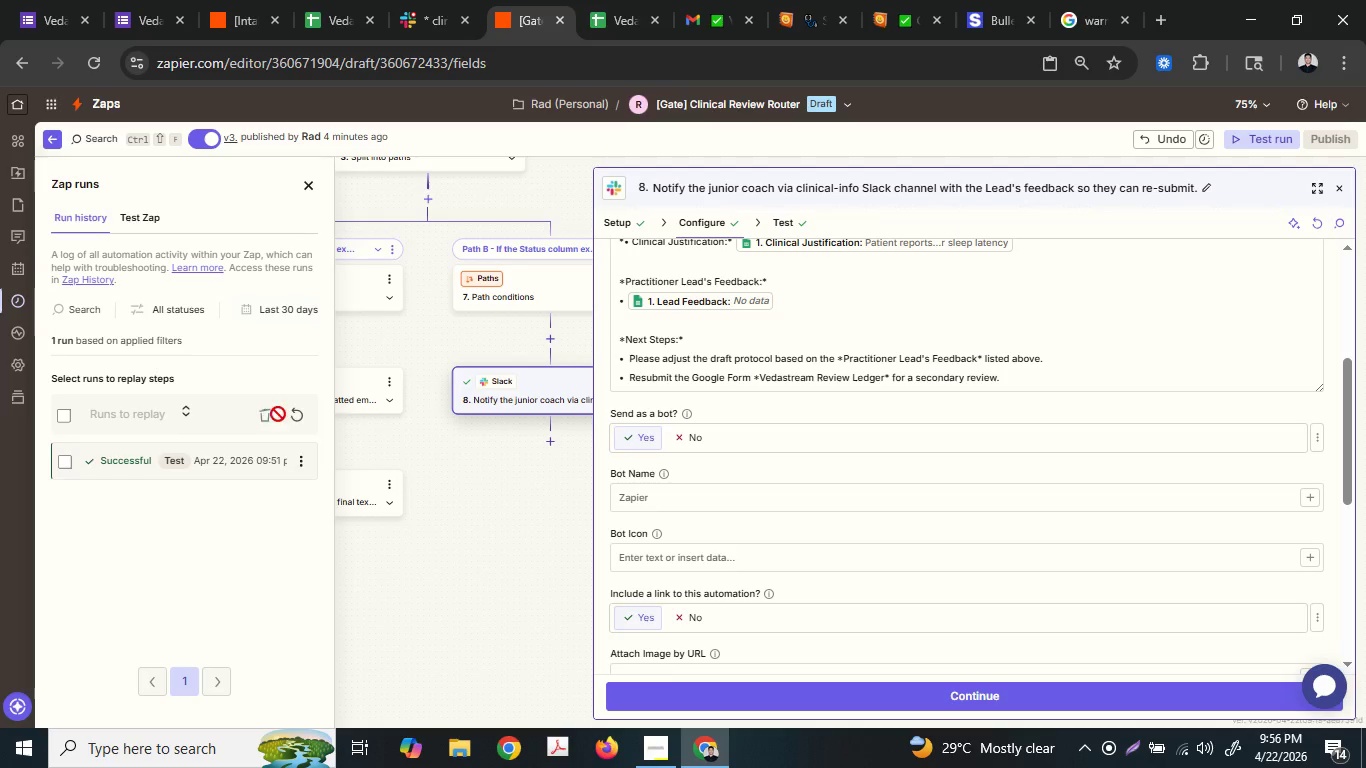 
left_click([299, 418])
 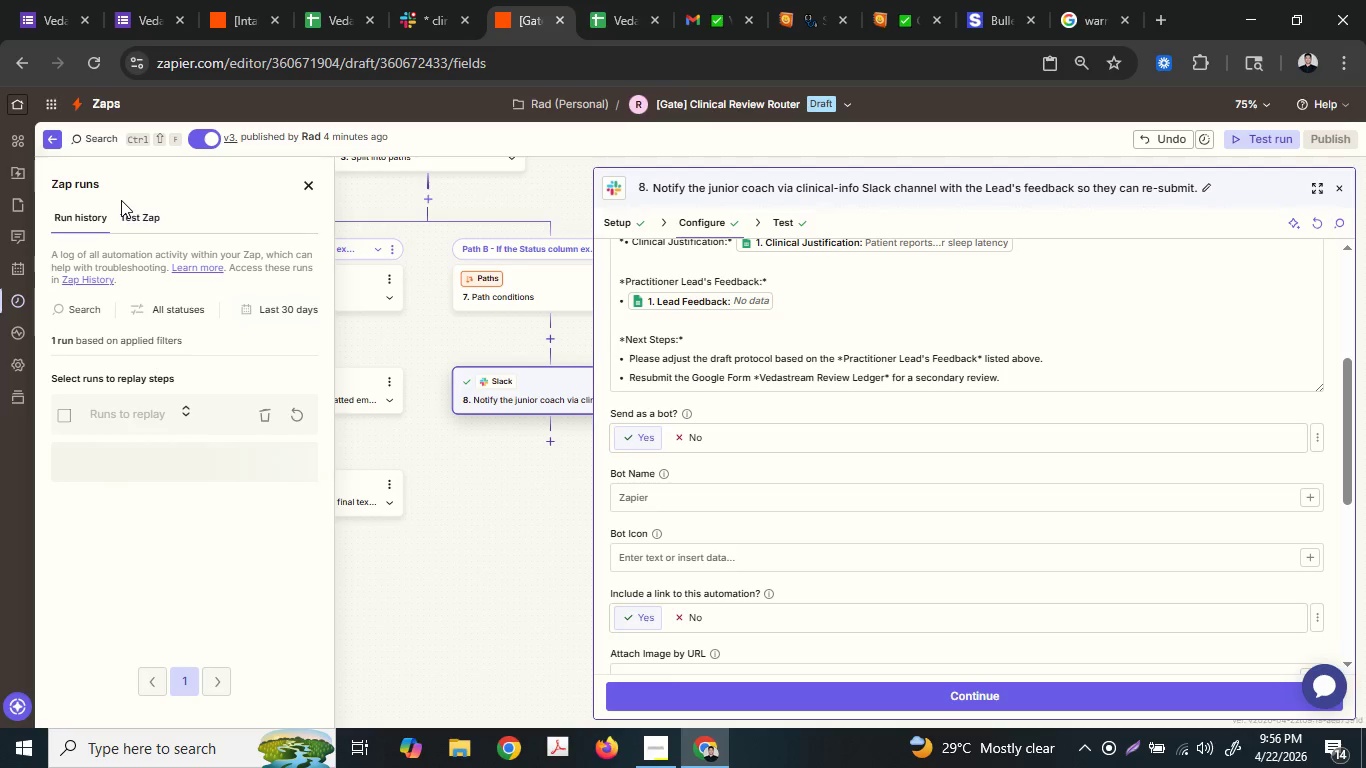 
left_click([136, 207])
 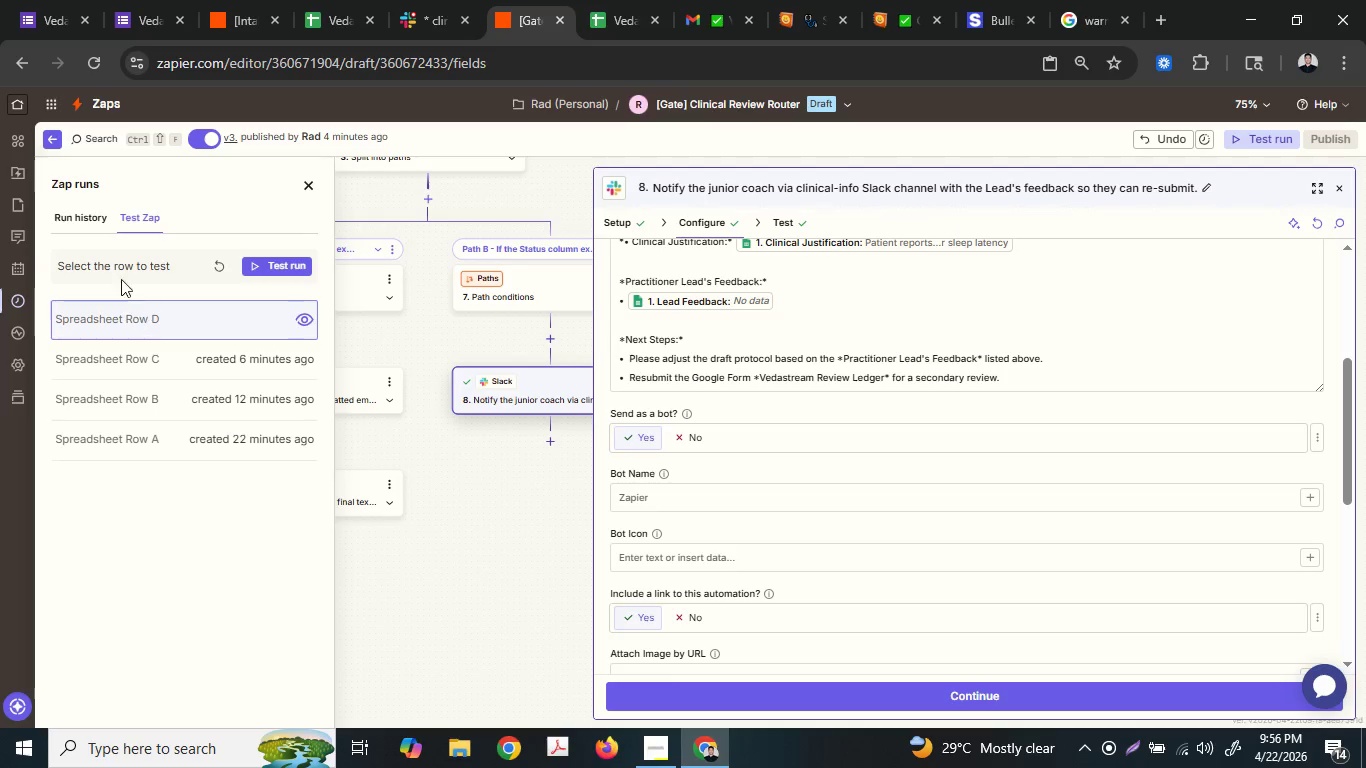 
left_click([87, 227])
 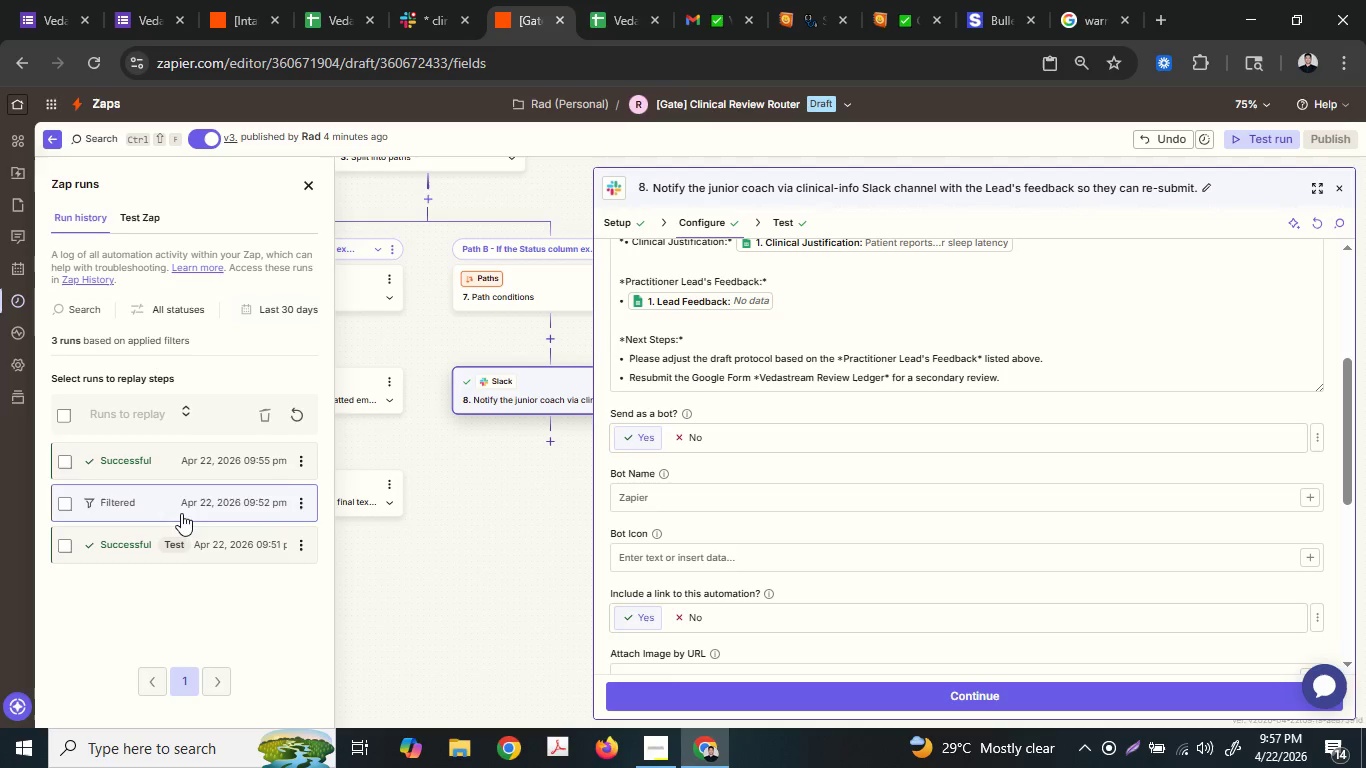 
left_click([190, 464])
 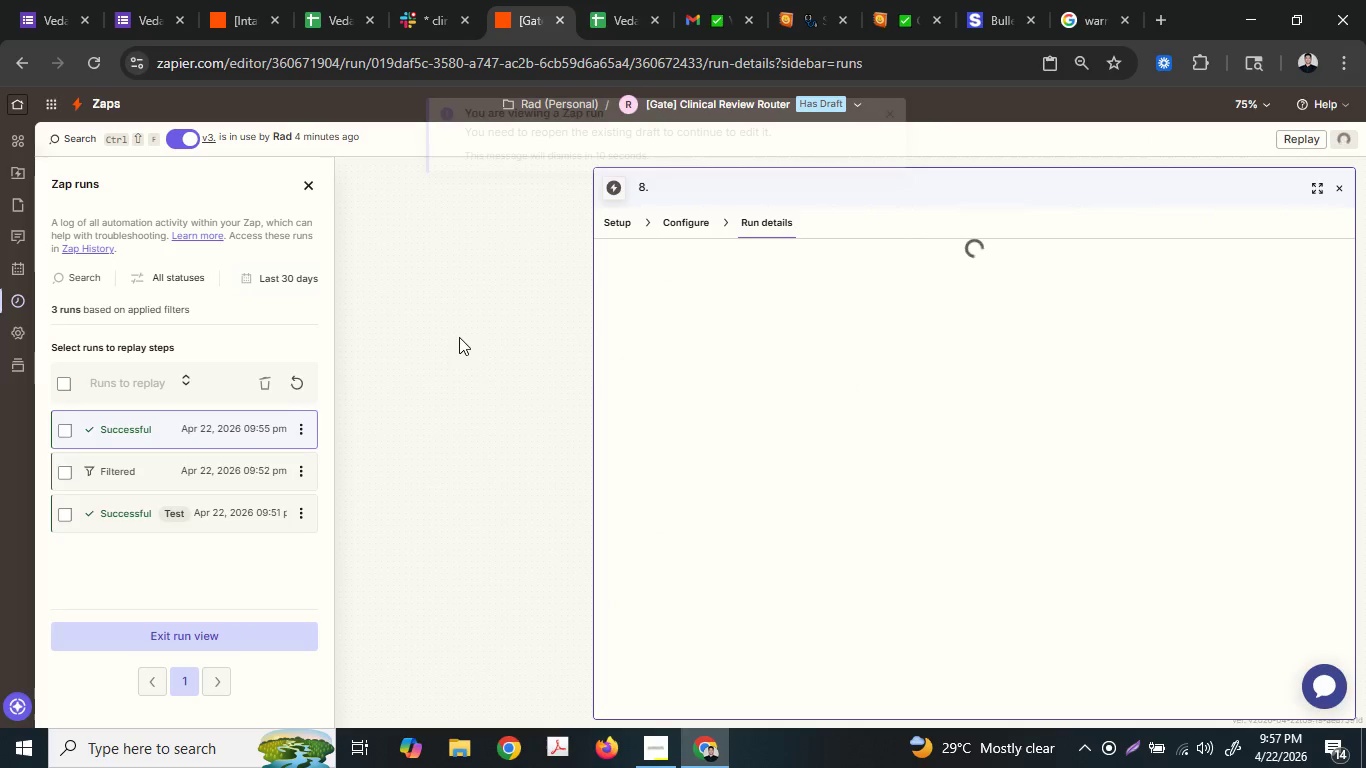 
mouse_move([550, 493])
 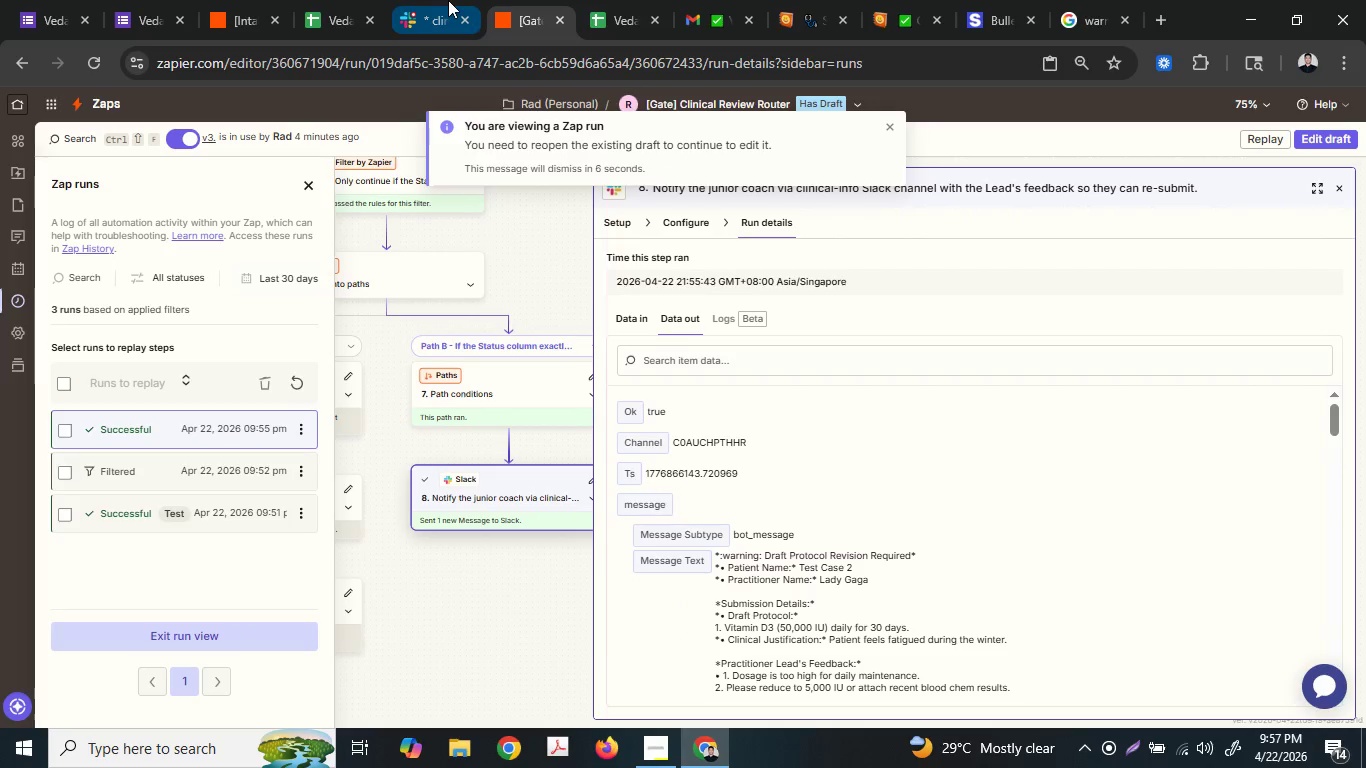 
left_click([448, 0])
 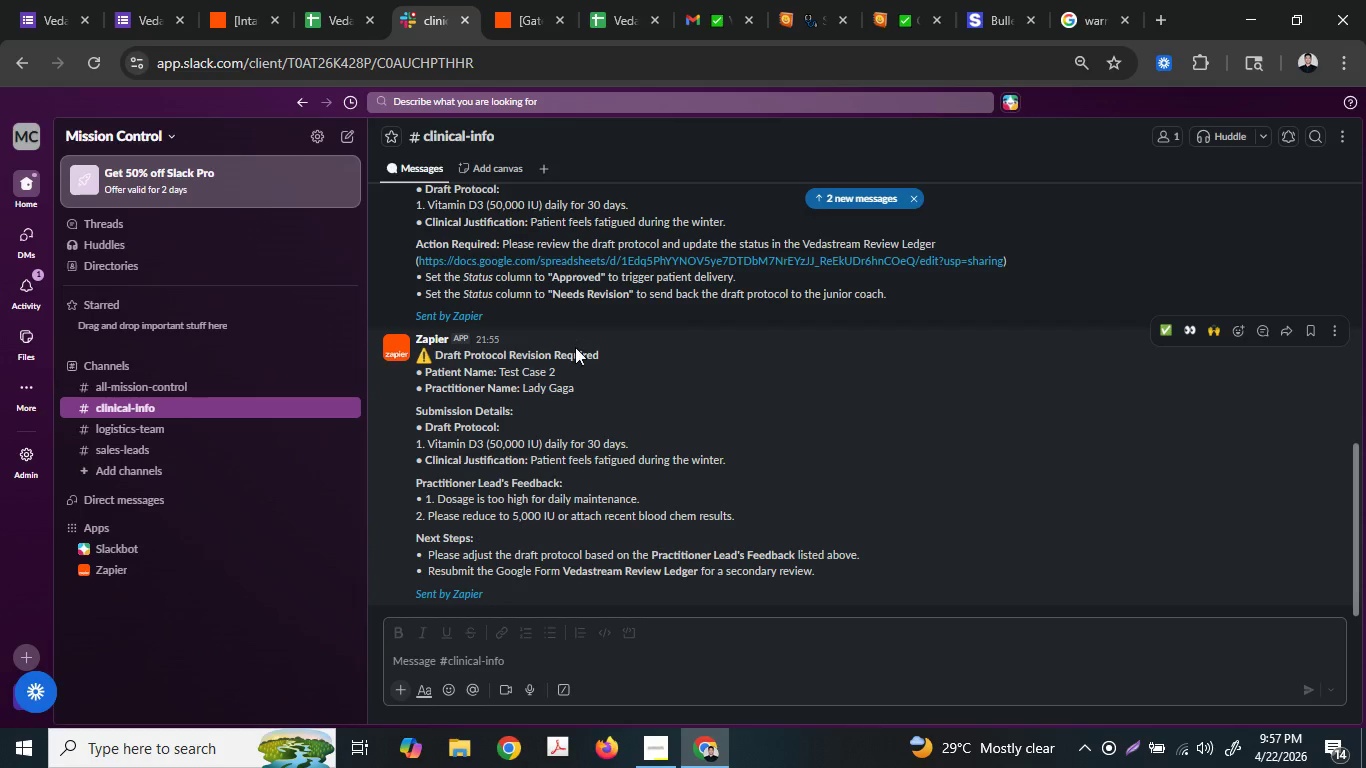 
scroll: coordinate [590, 413], scroll_direction: up, amount: 4.0
 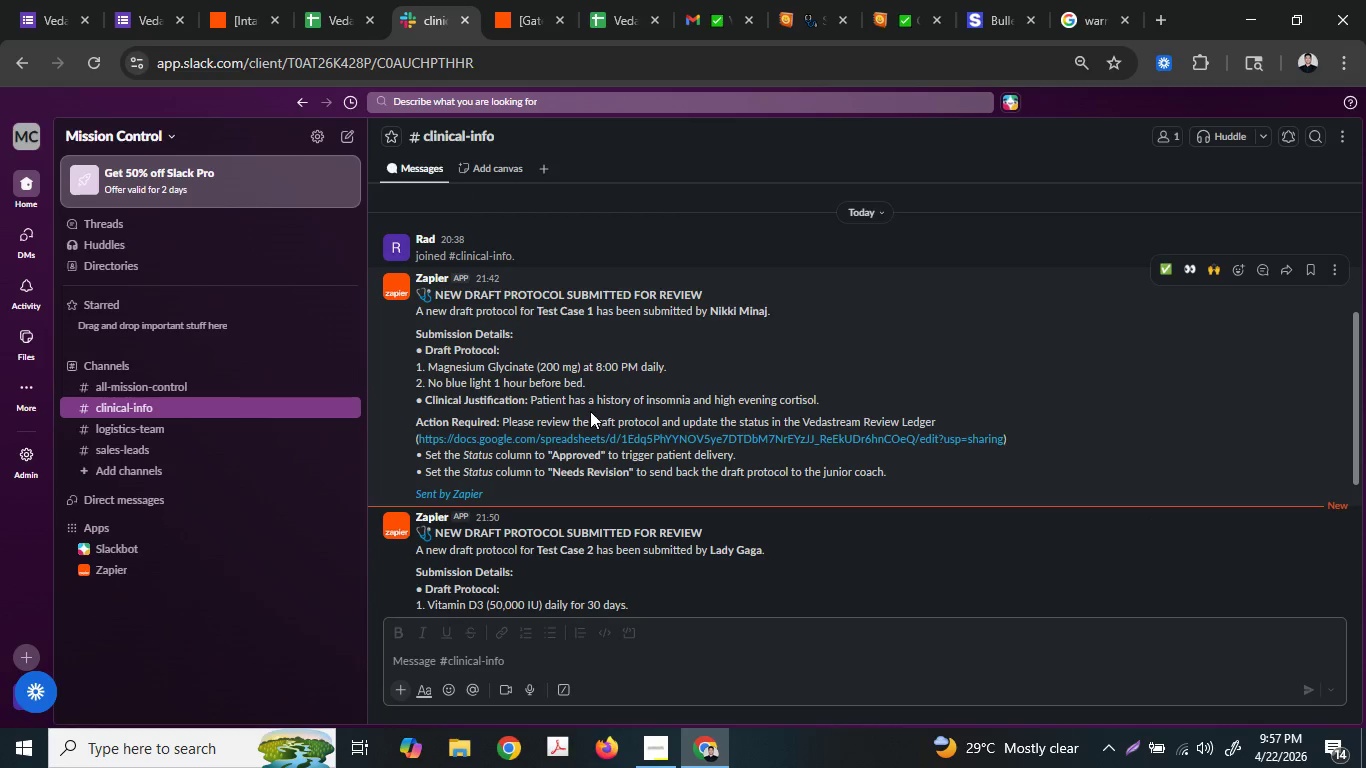 
scroll: coordinate [605, 414], scroll_direction: down, amount: 5.0
 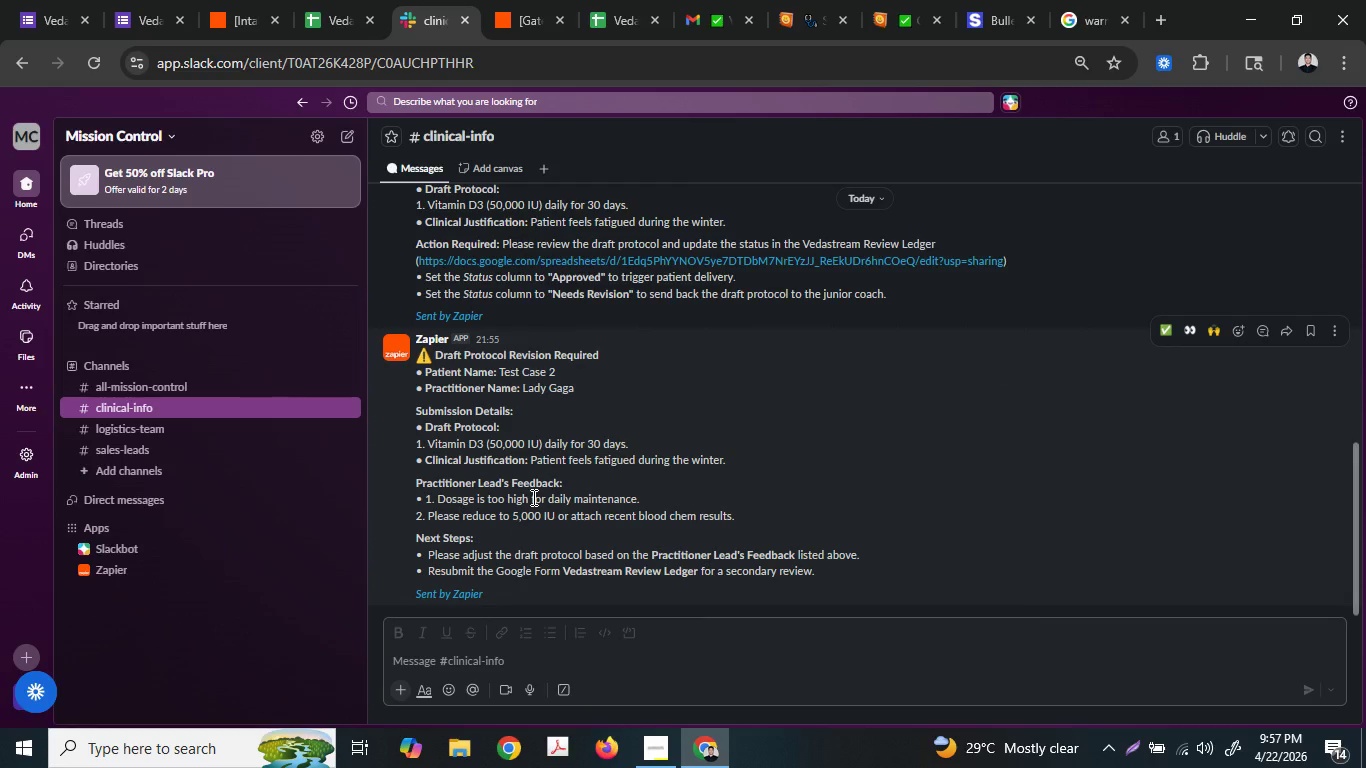 
wait(6.22)
 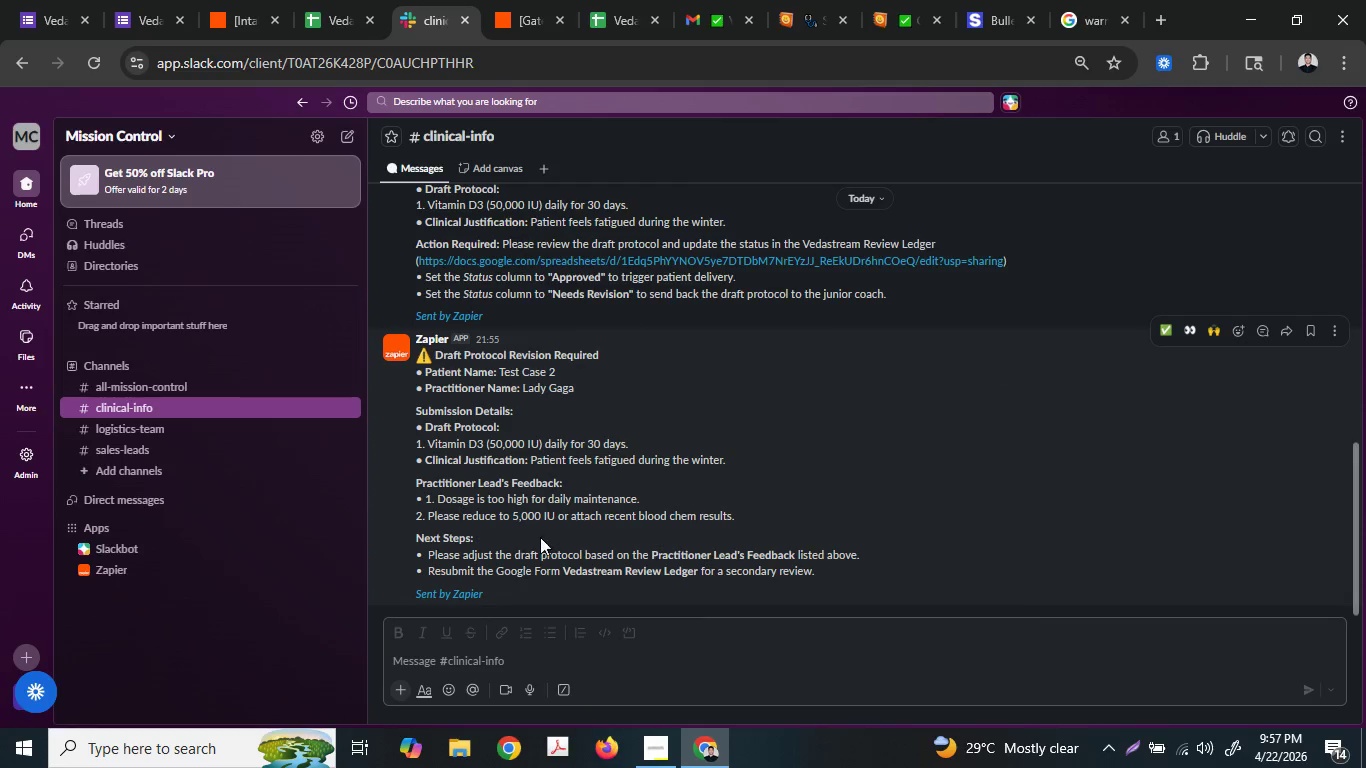 
left_click([264, 0])
 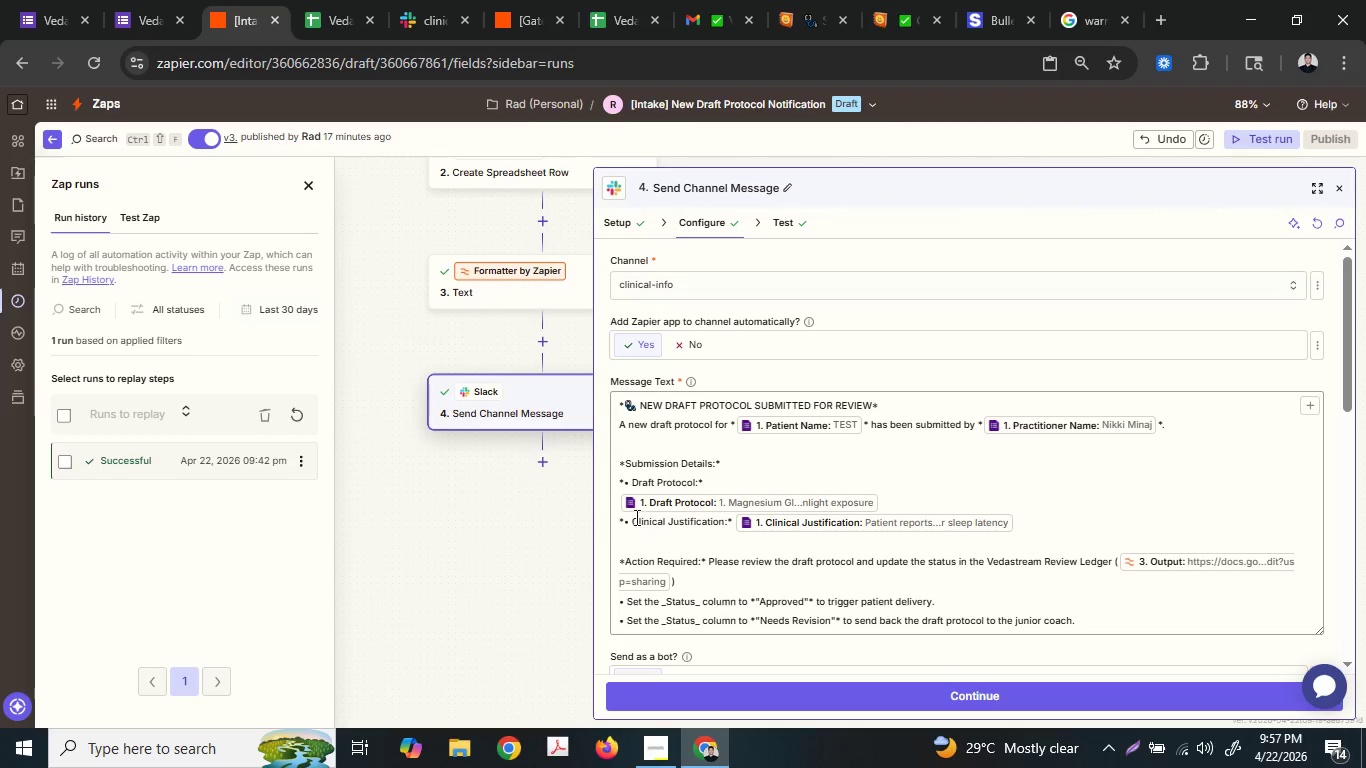 
left_click([619, 504])
 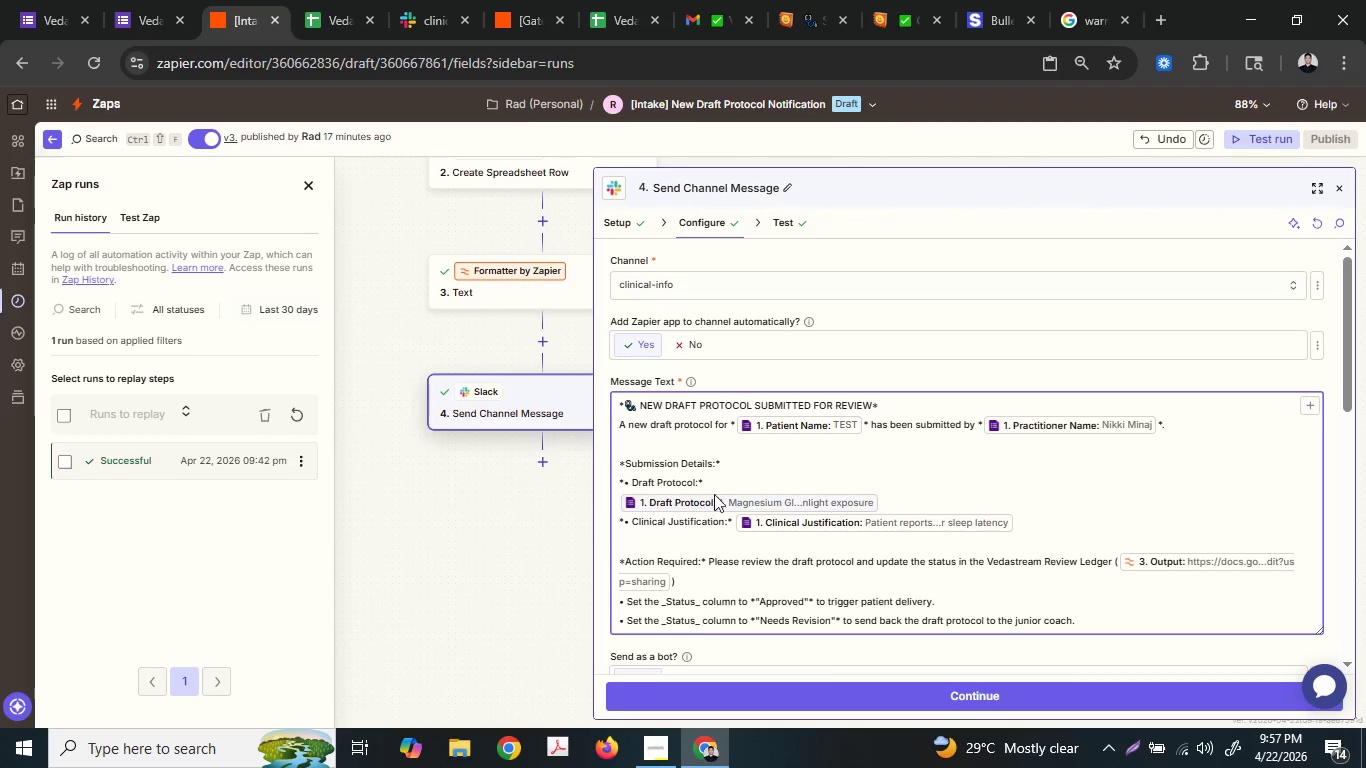 
left_click([734, 481])
 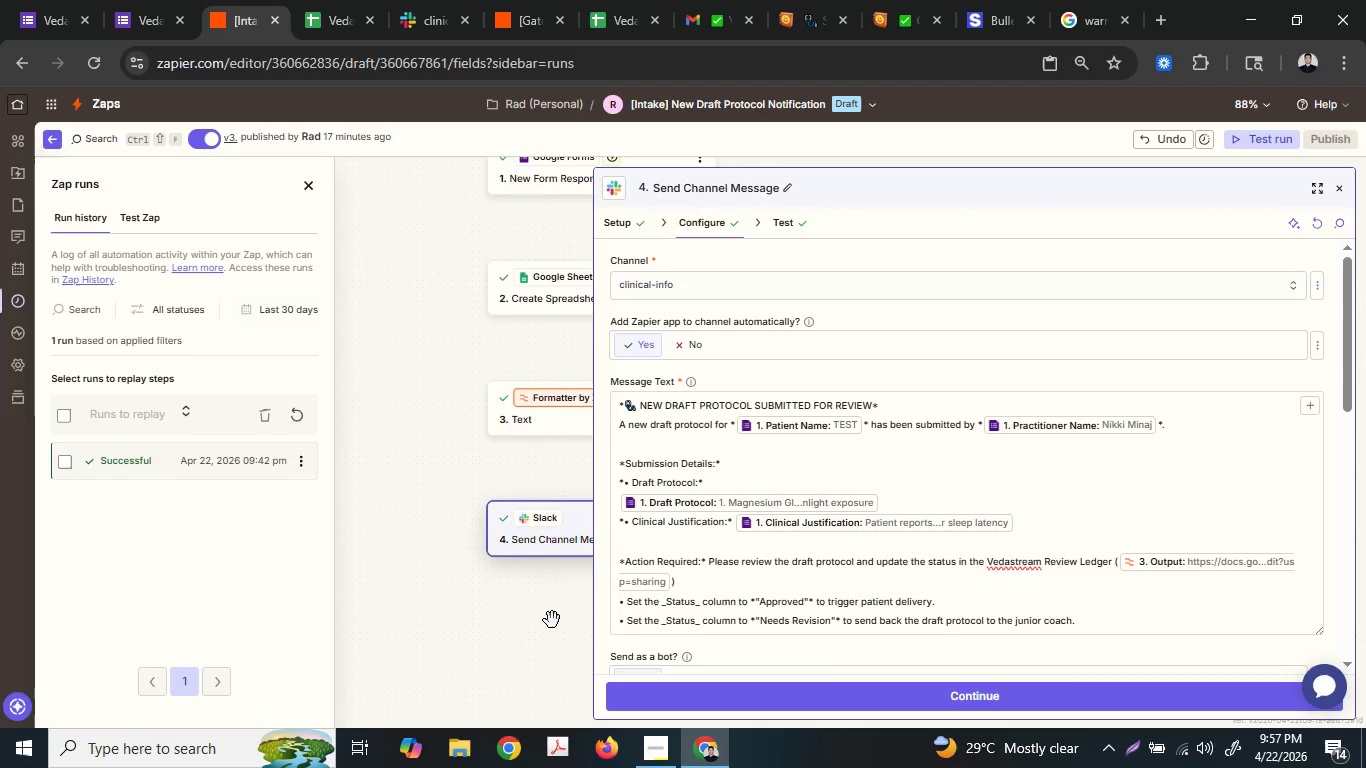 
left_click([537, 0])
 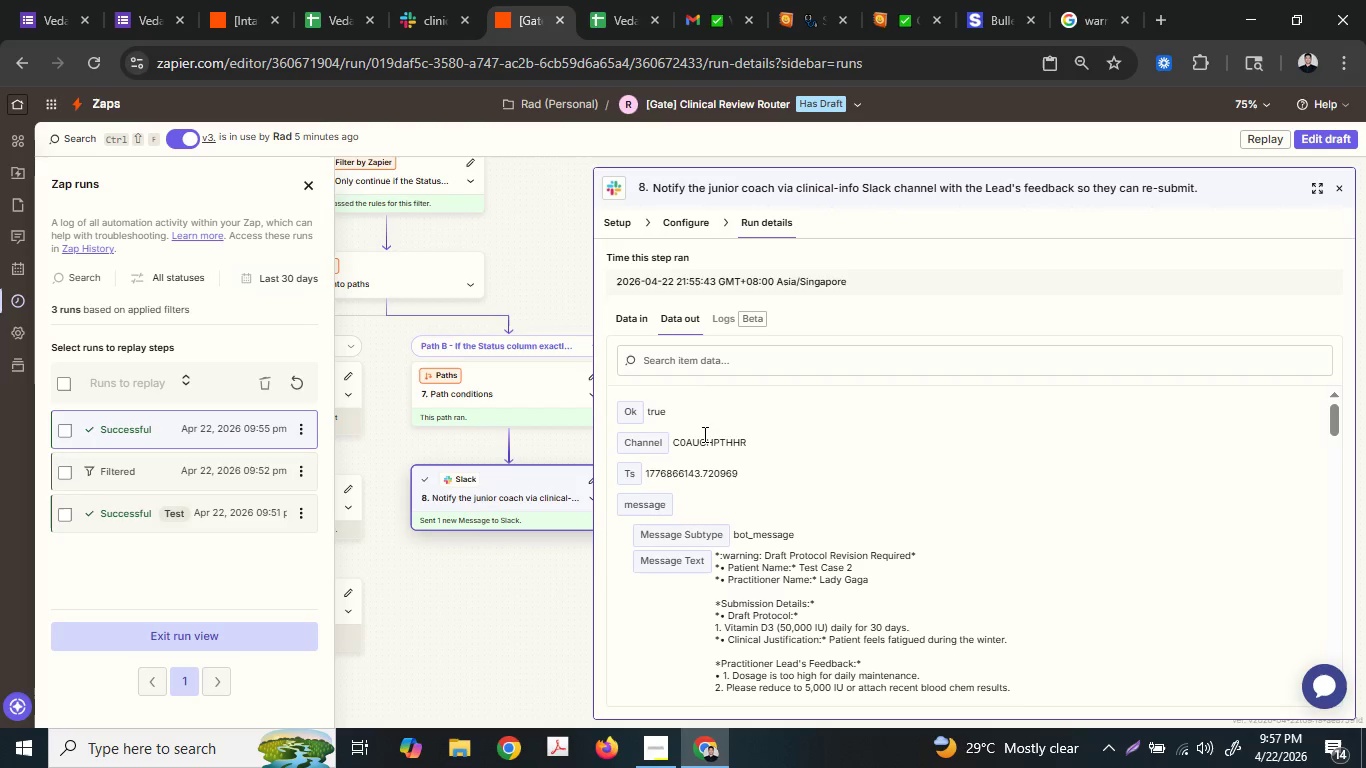 
left_click([678, 224])
 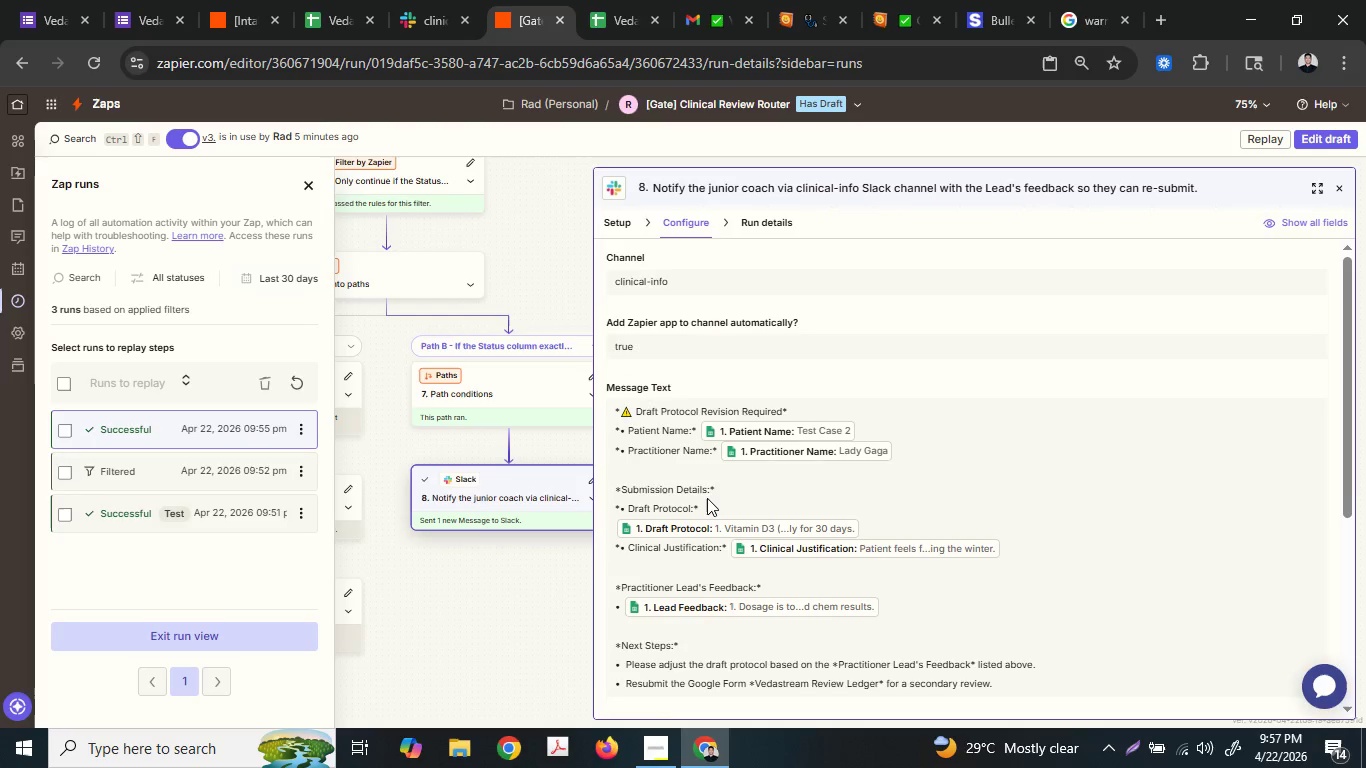 
scroll: coordinate [707, 498], scroll_direction: down, amount: 1.0
 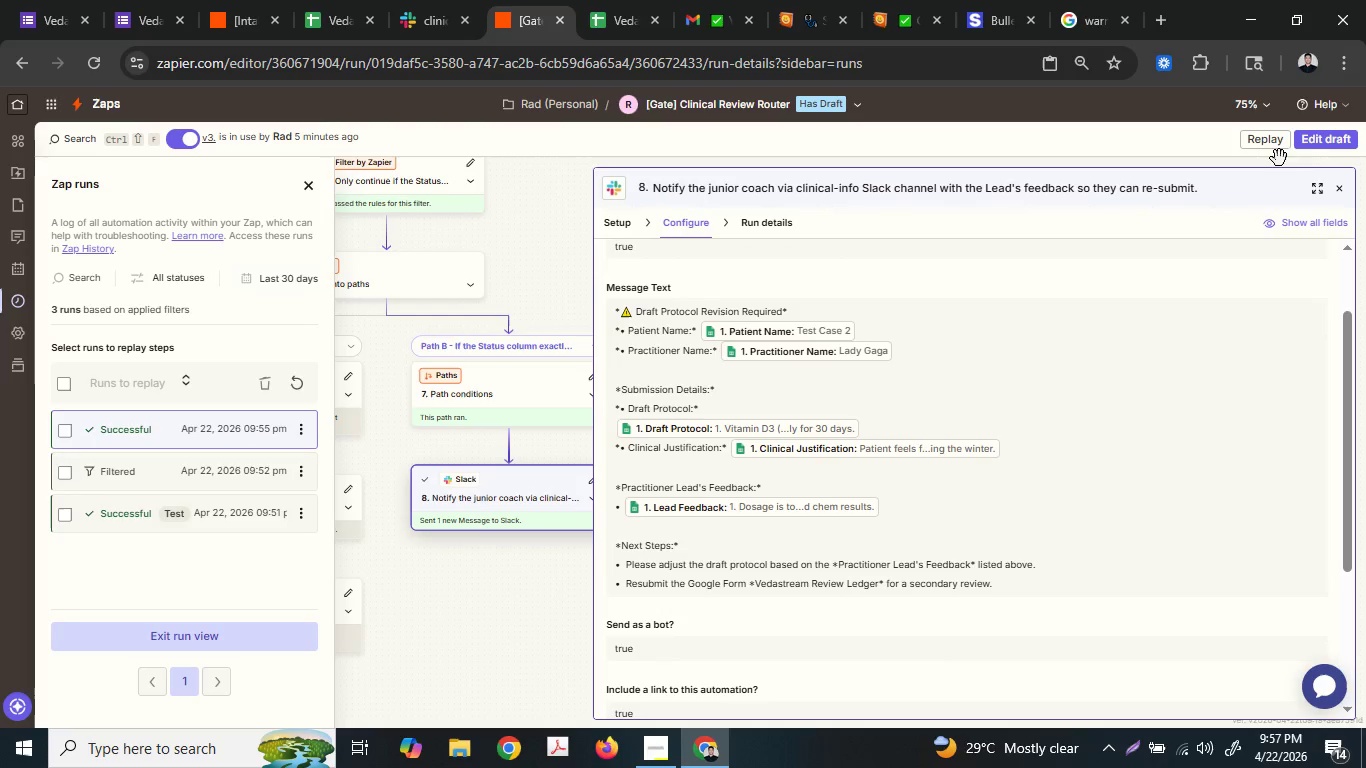 
left_click([1309, 148])
 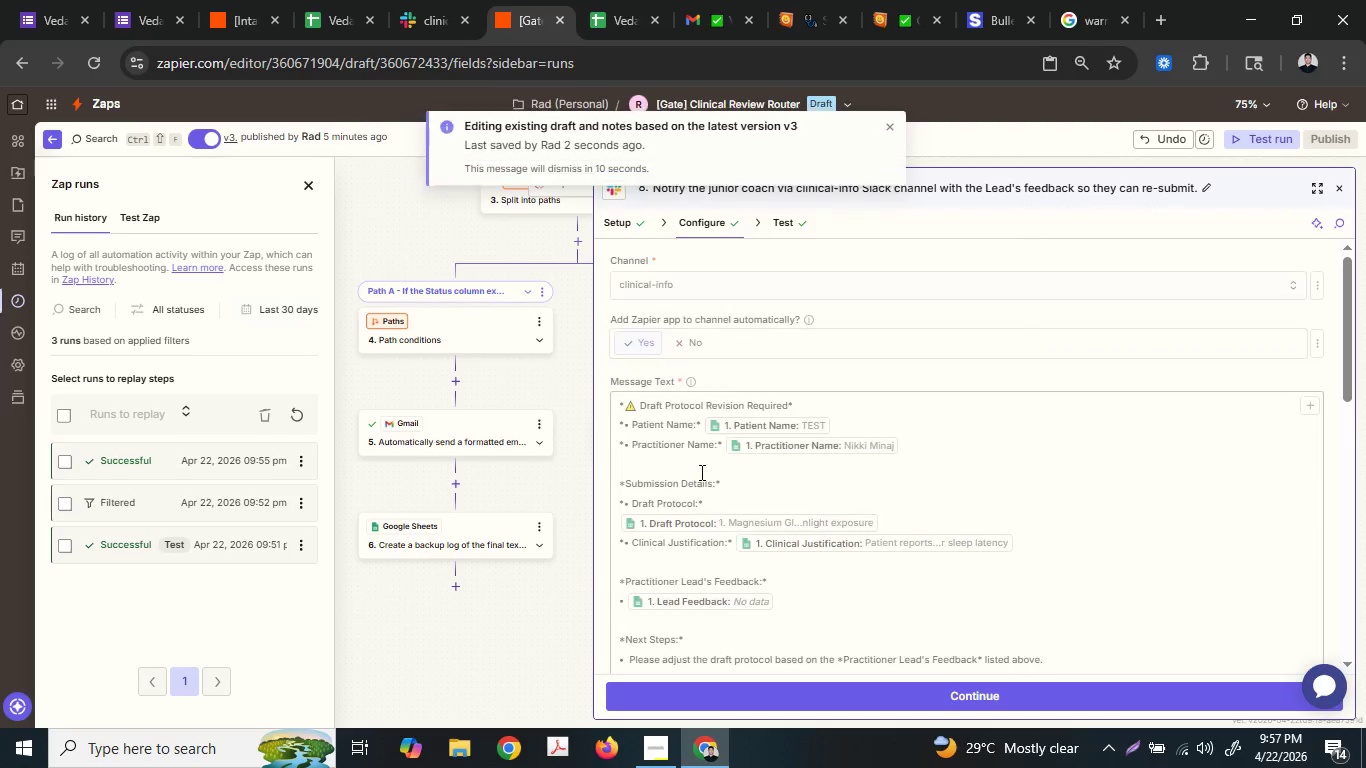 
left_click([719, 502])
 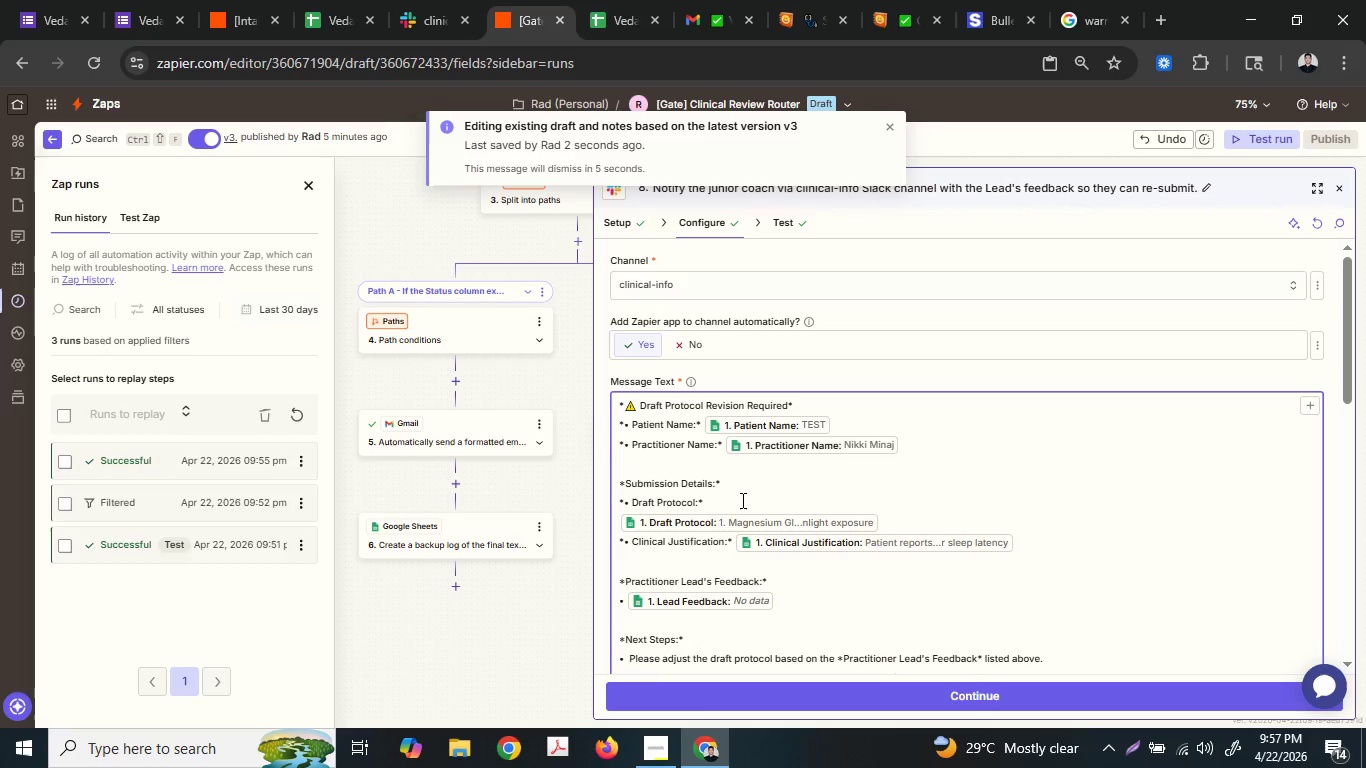 
wait(5.38)
 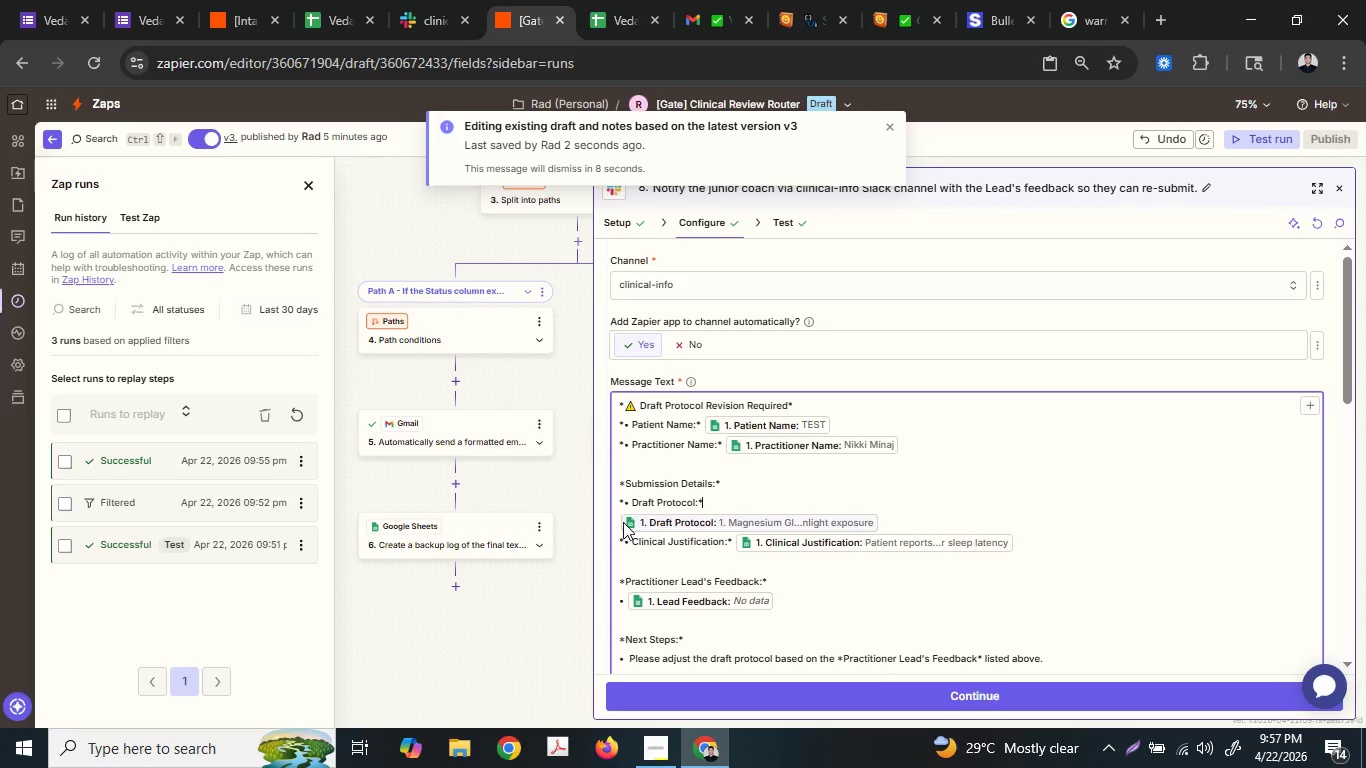 
key(ArrowLeft)
 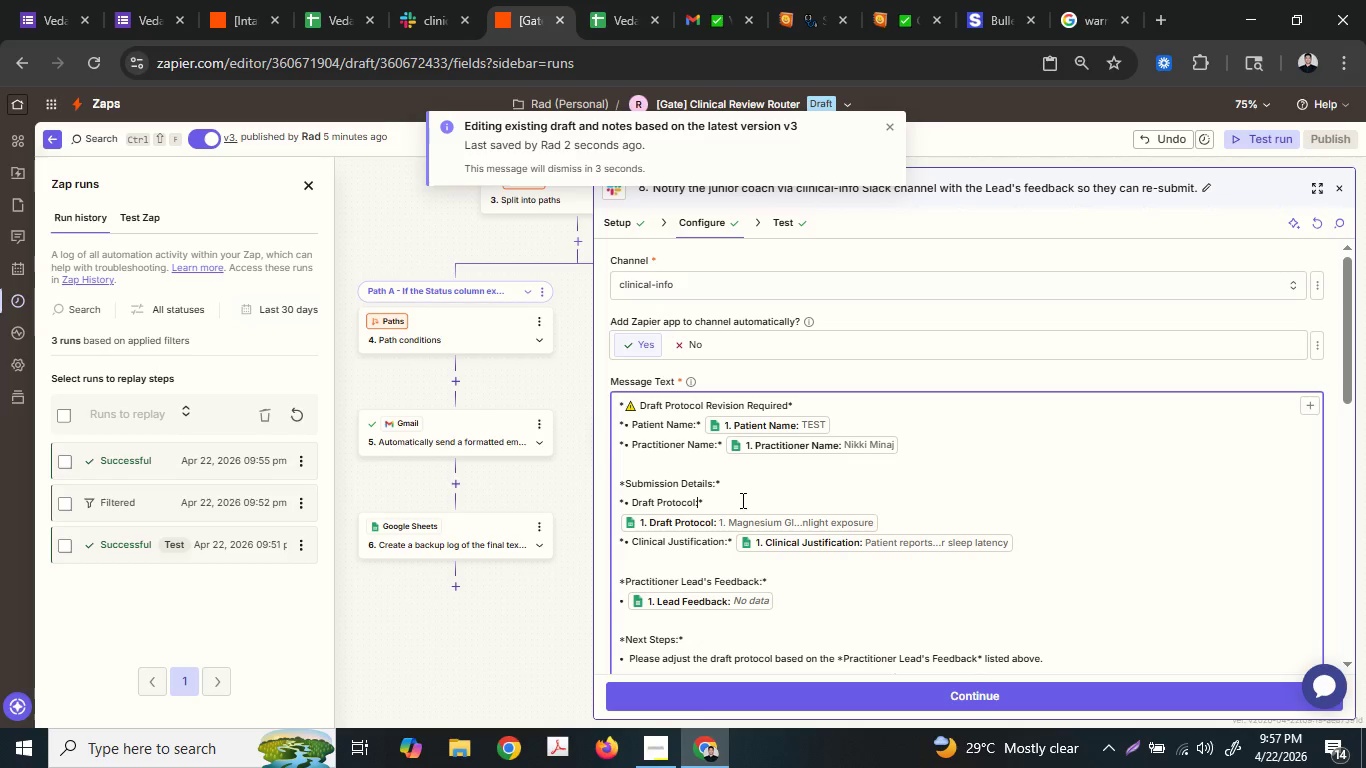 
key(ArrowRight)
 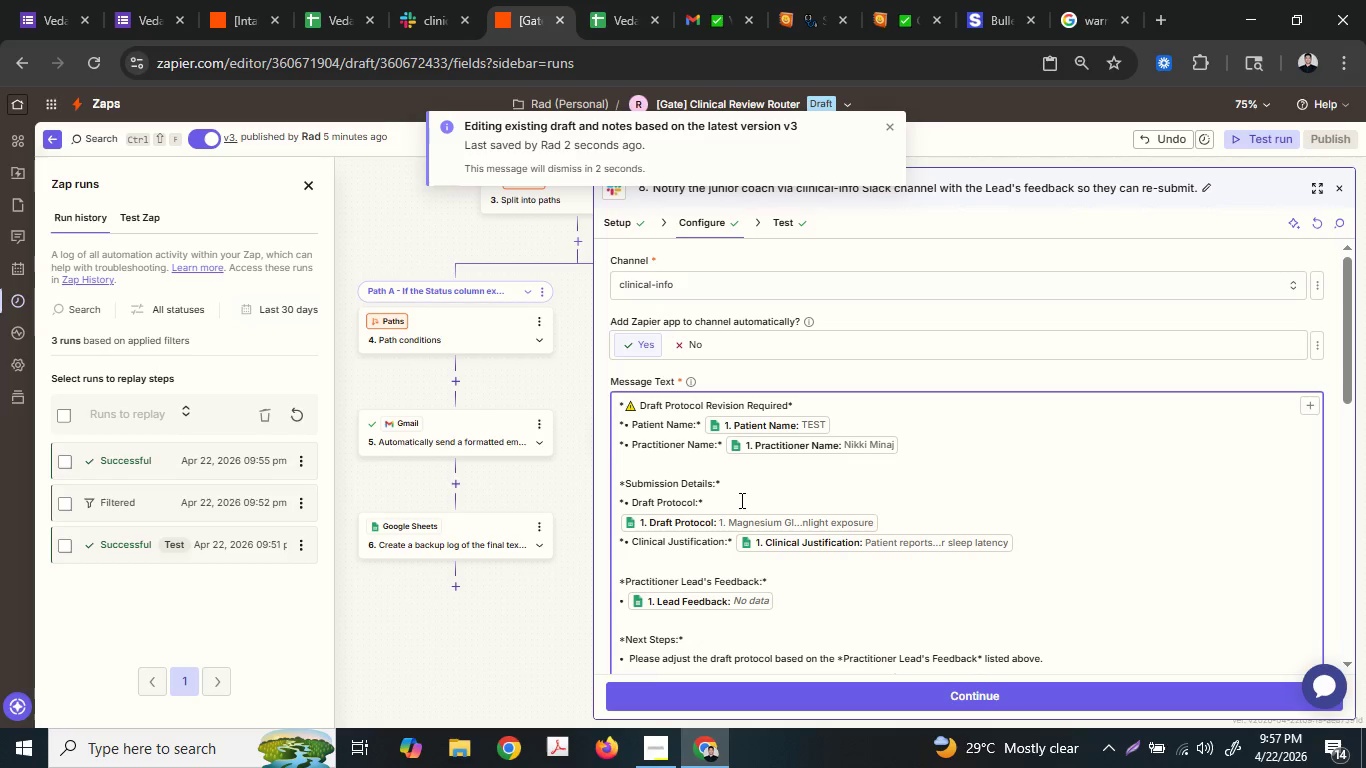 
key(ArrowDown)
 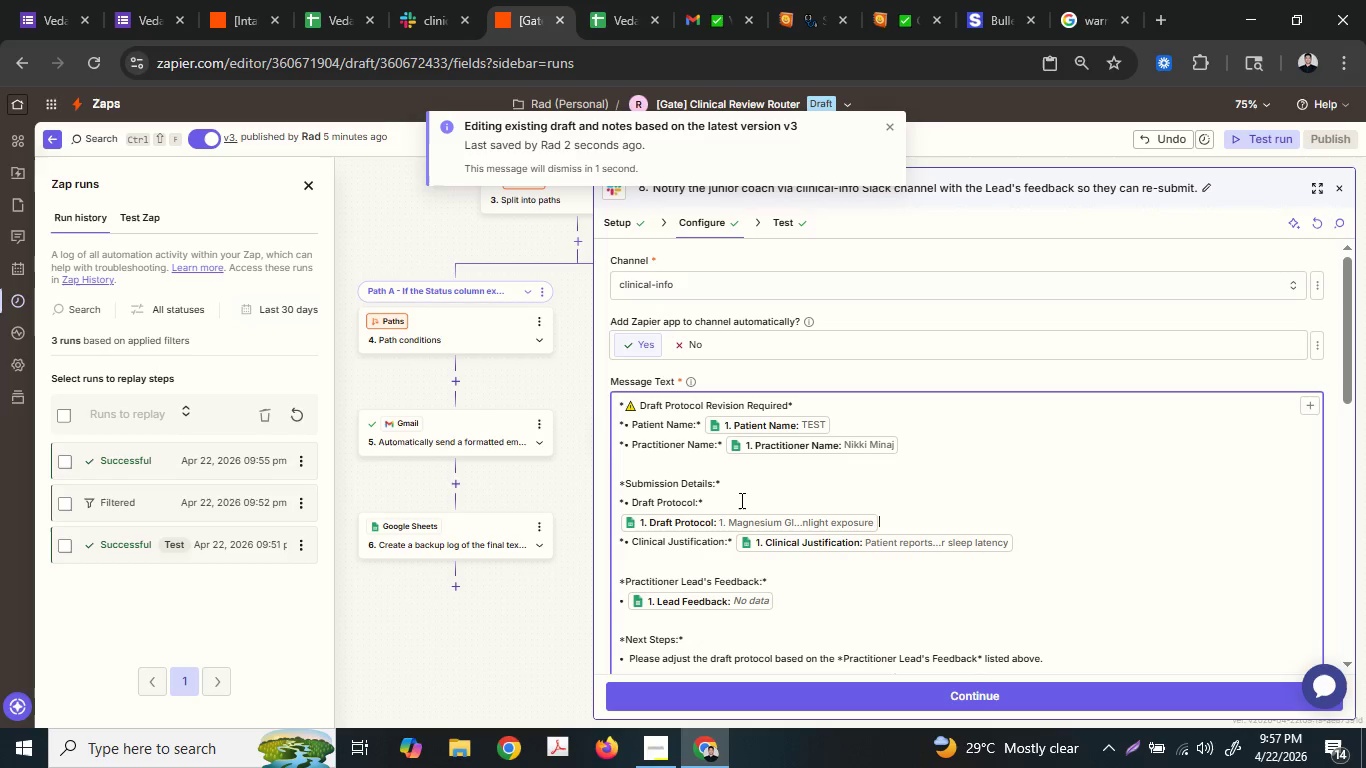 
key(ArrowDown)
 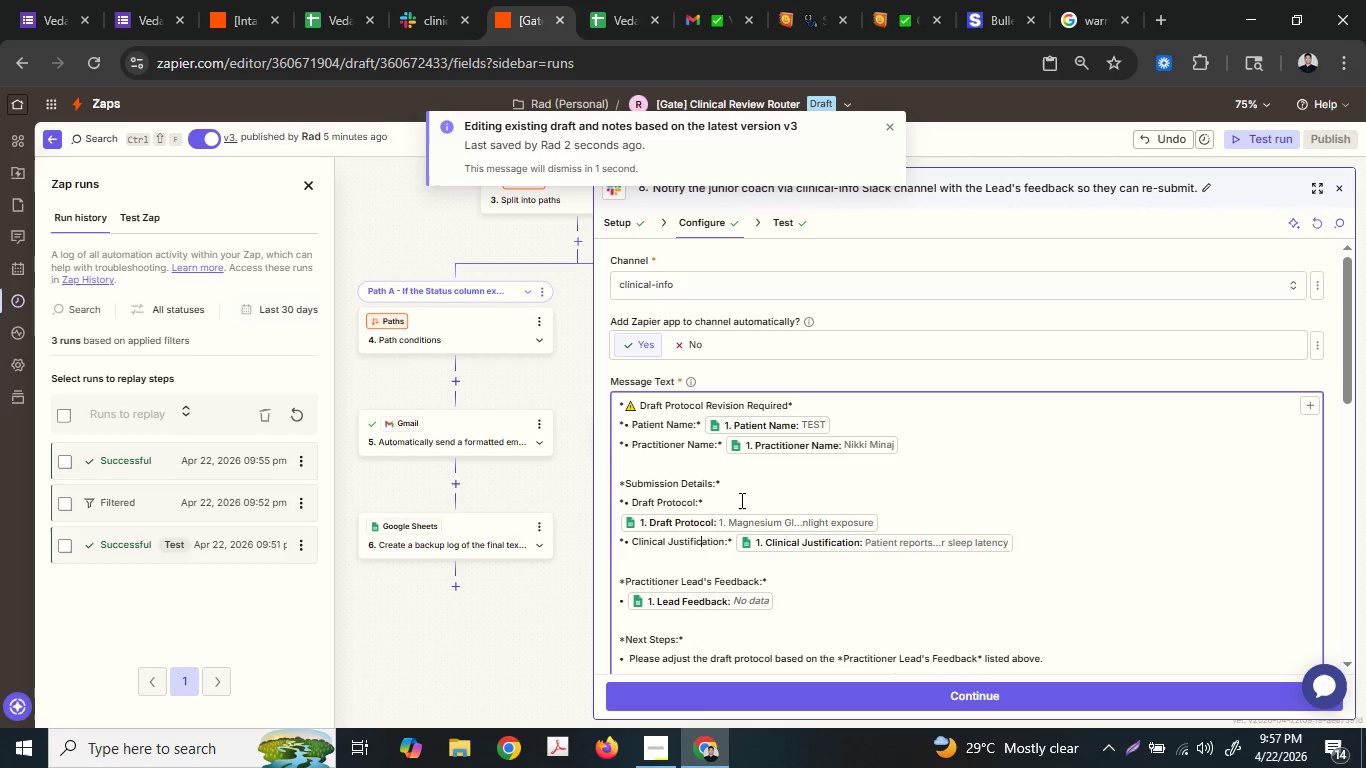 
key(ArrowDown)
 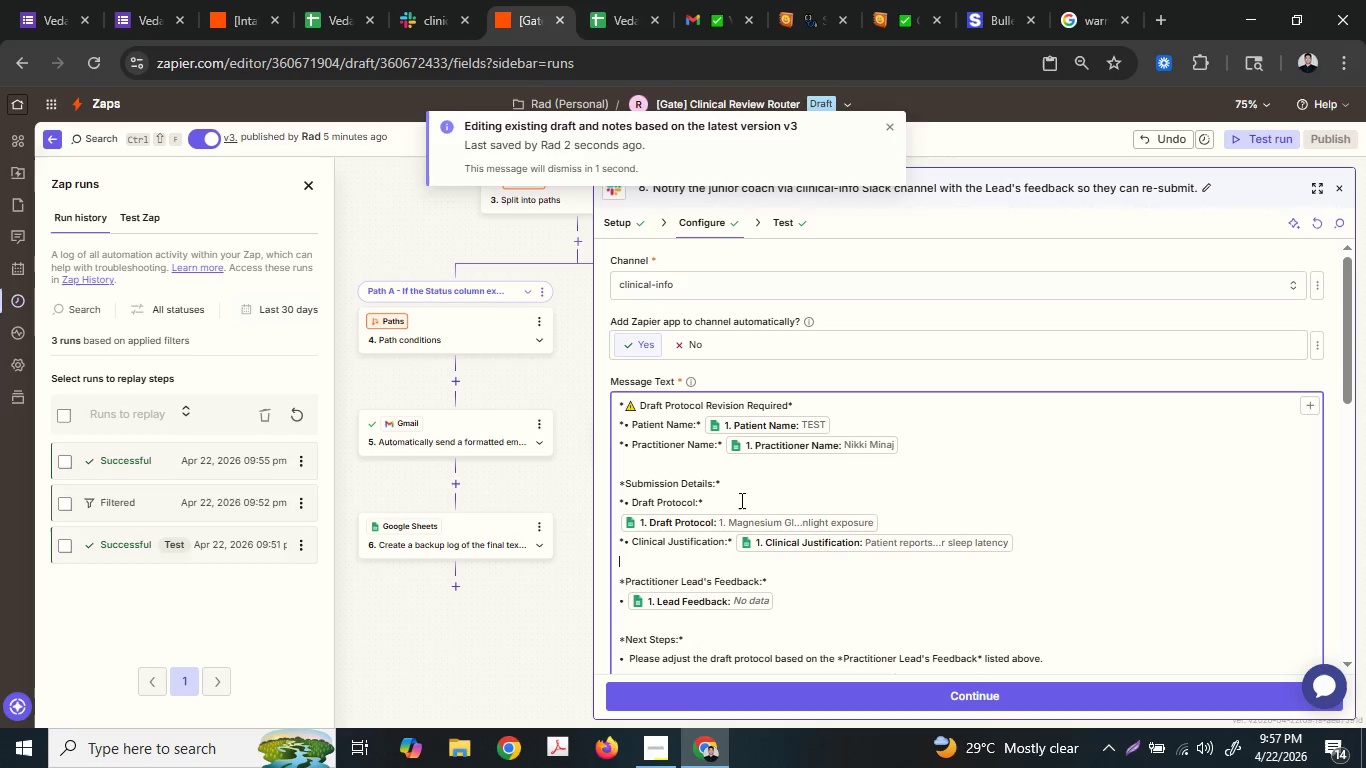 
key(ArrowRight)
 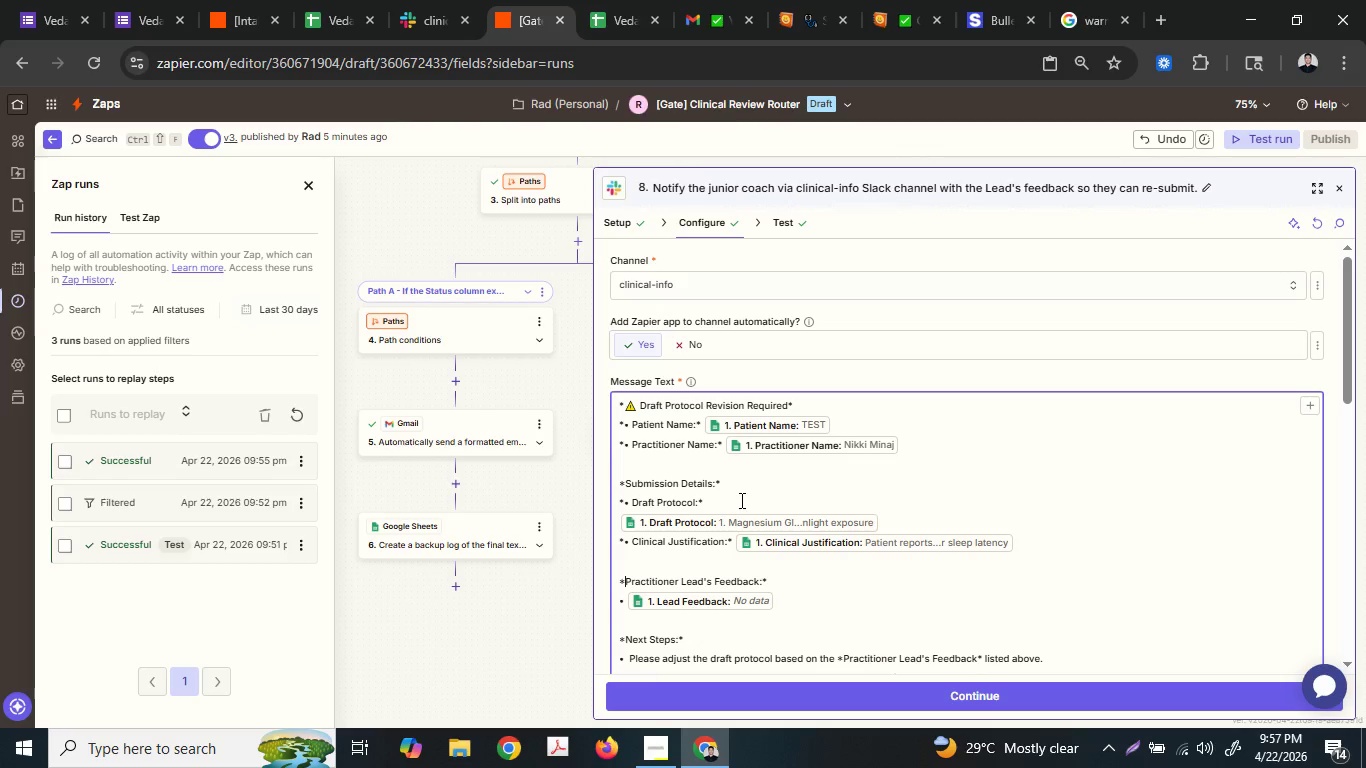 
key(ArrowRight)
 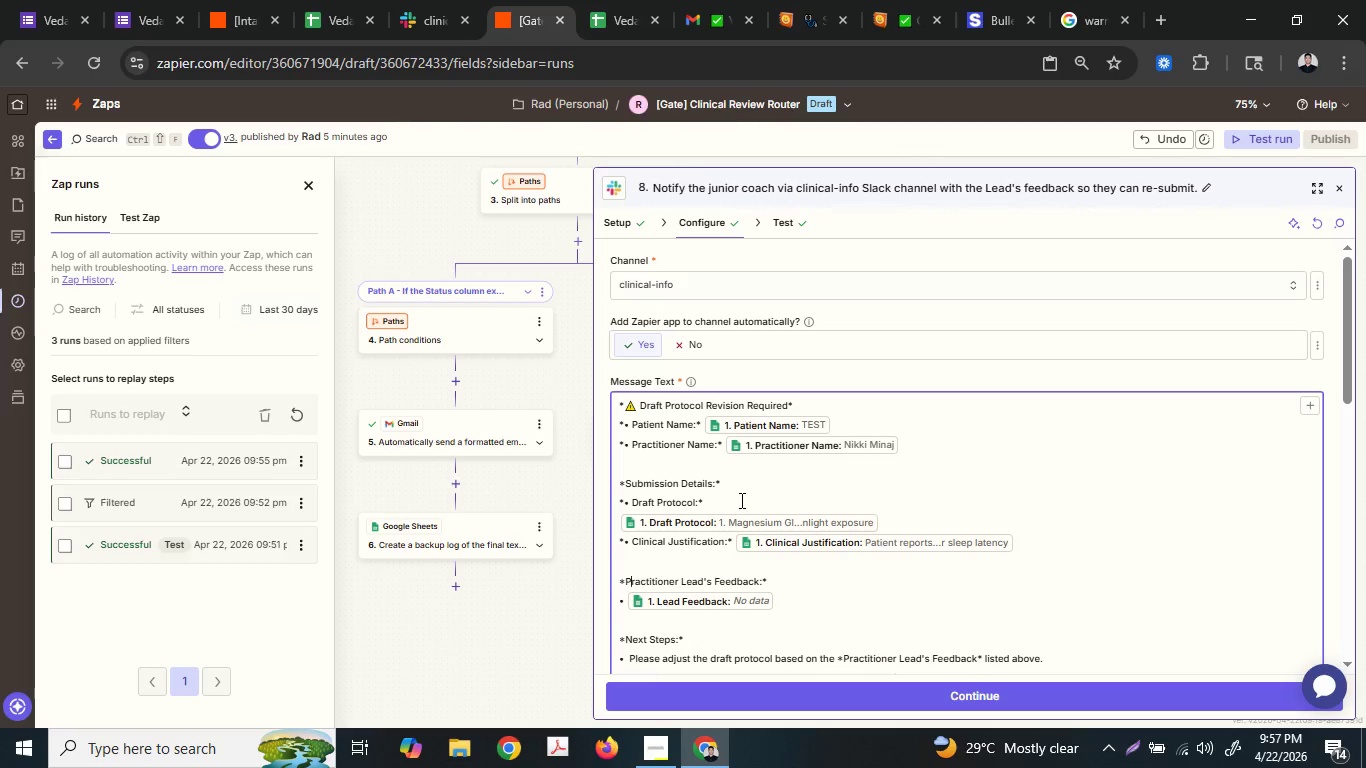 
key(ArrowRight)
 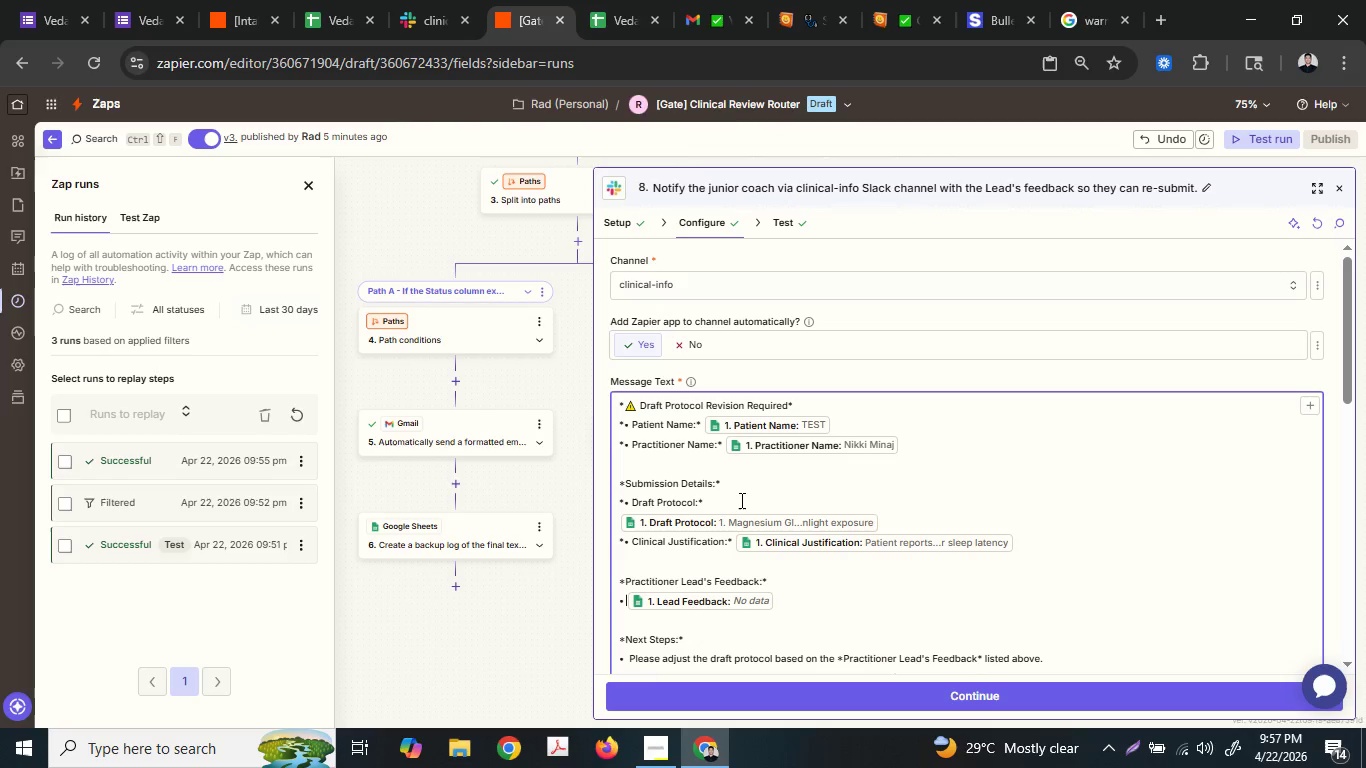 
key(ArrowDown)
 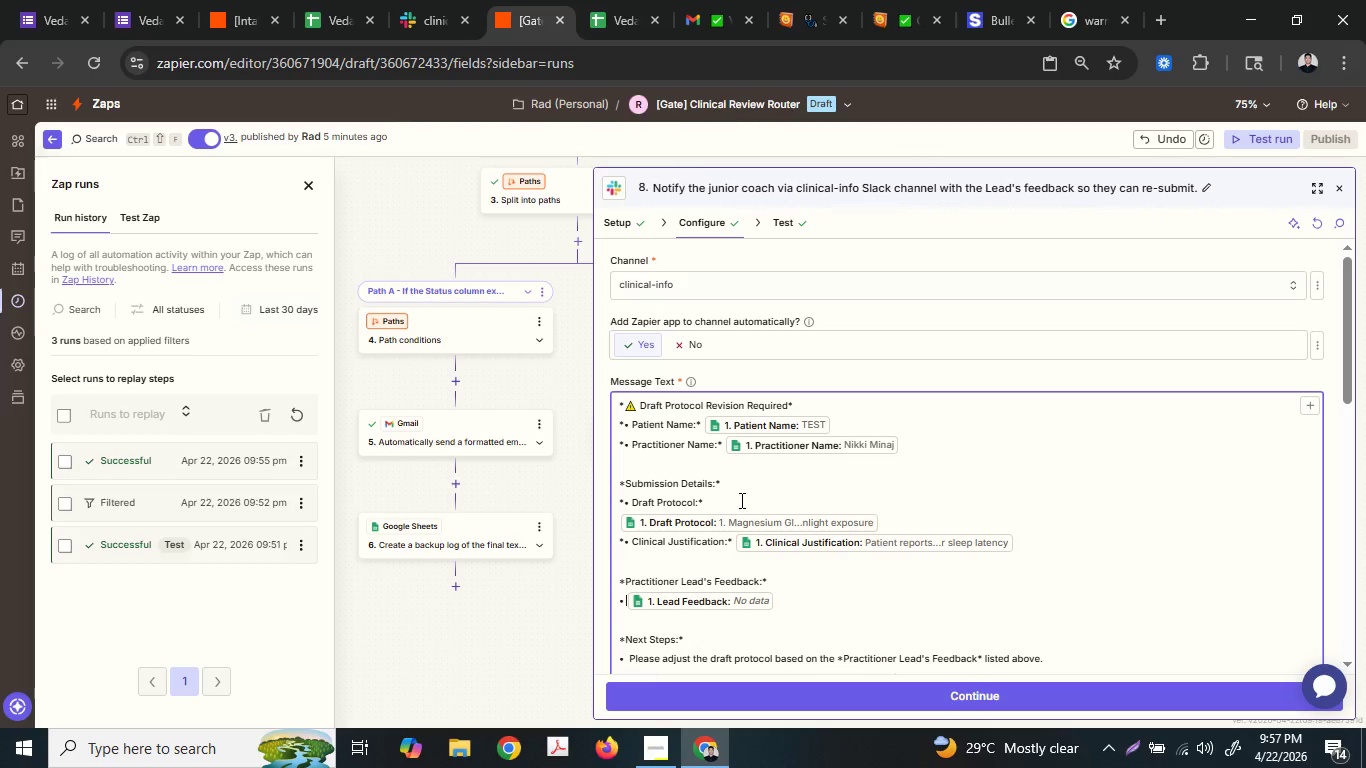 
key(Backspace)
 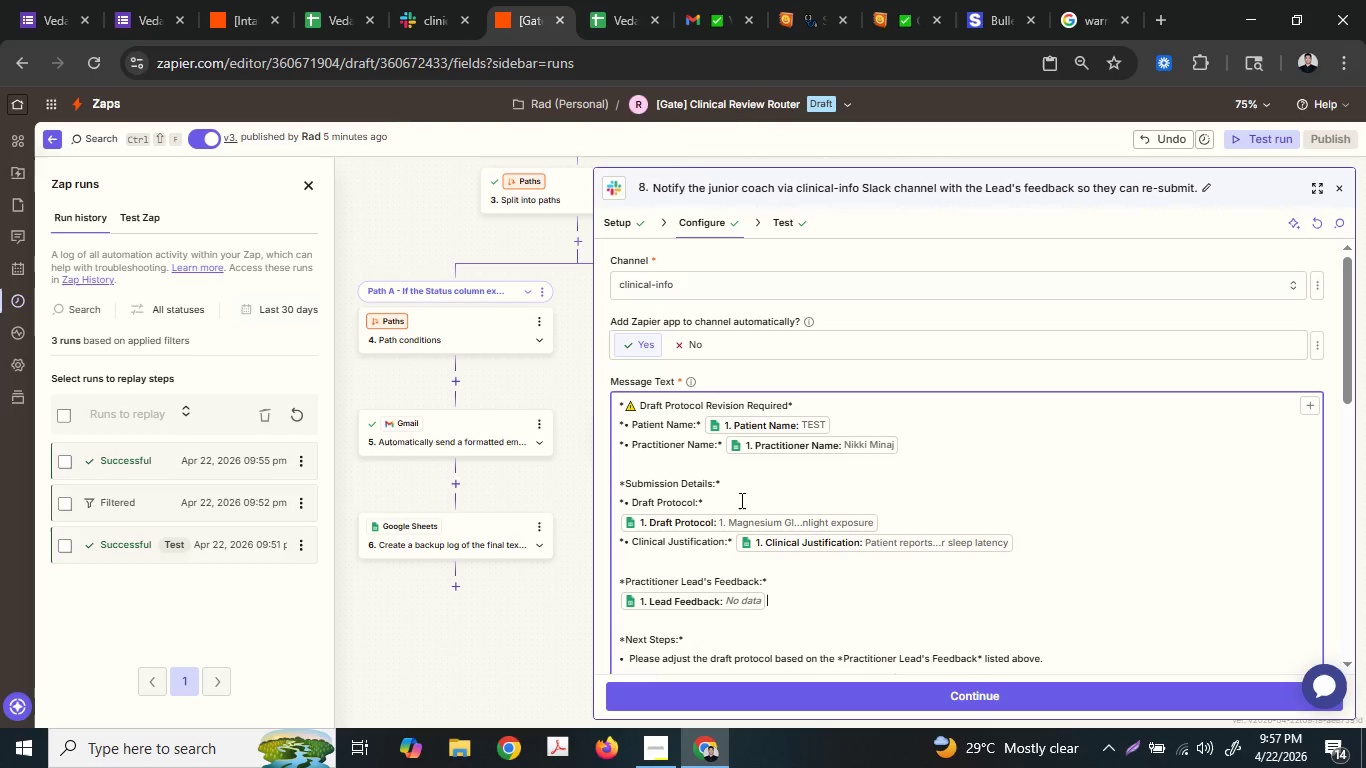 
key(Backspace)
 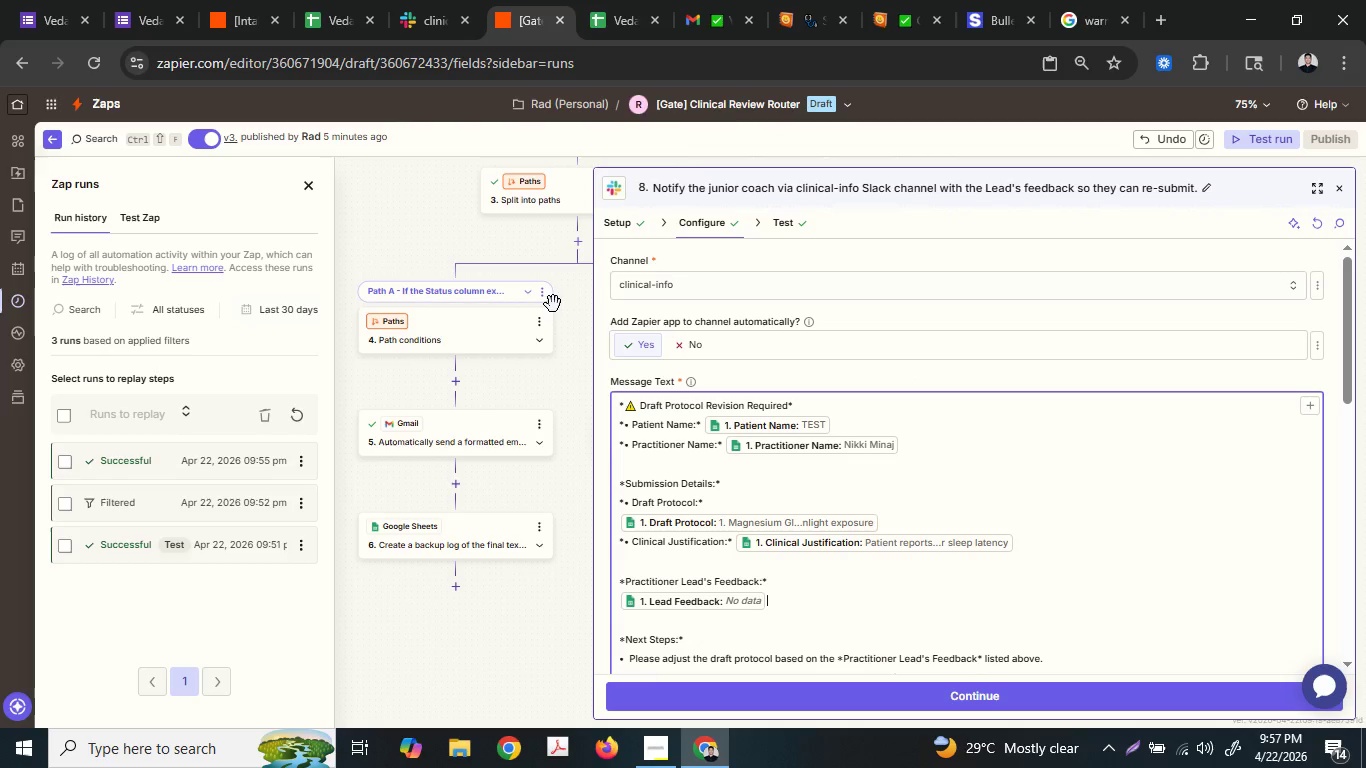 
left_click([663, 286])
 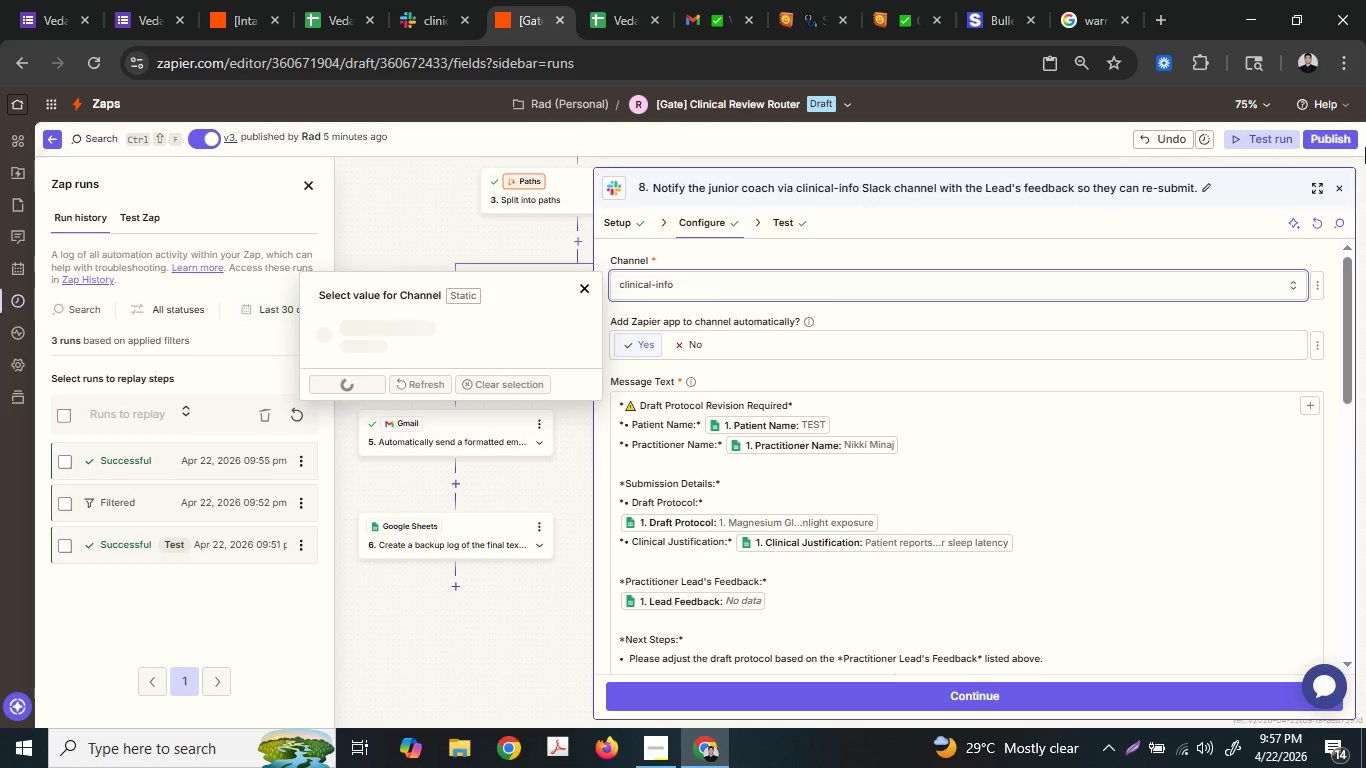 
left_click([1337, 142])
 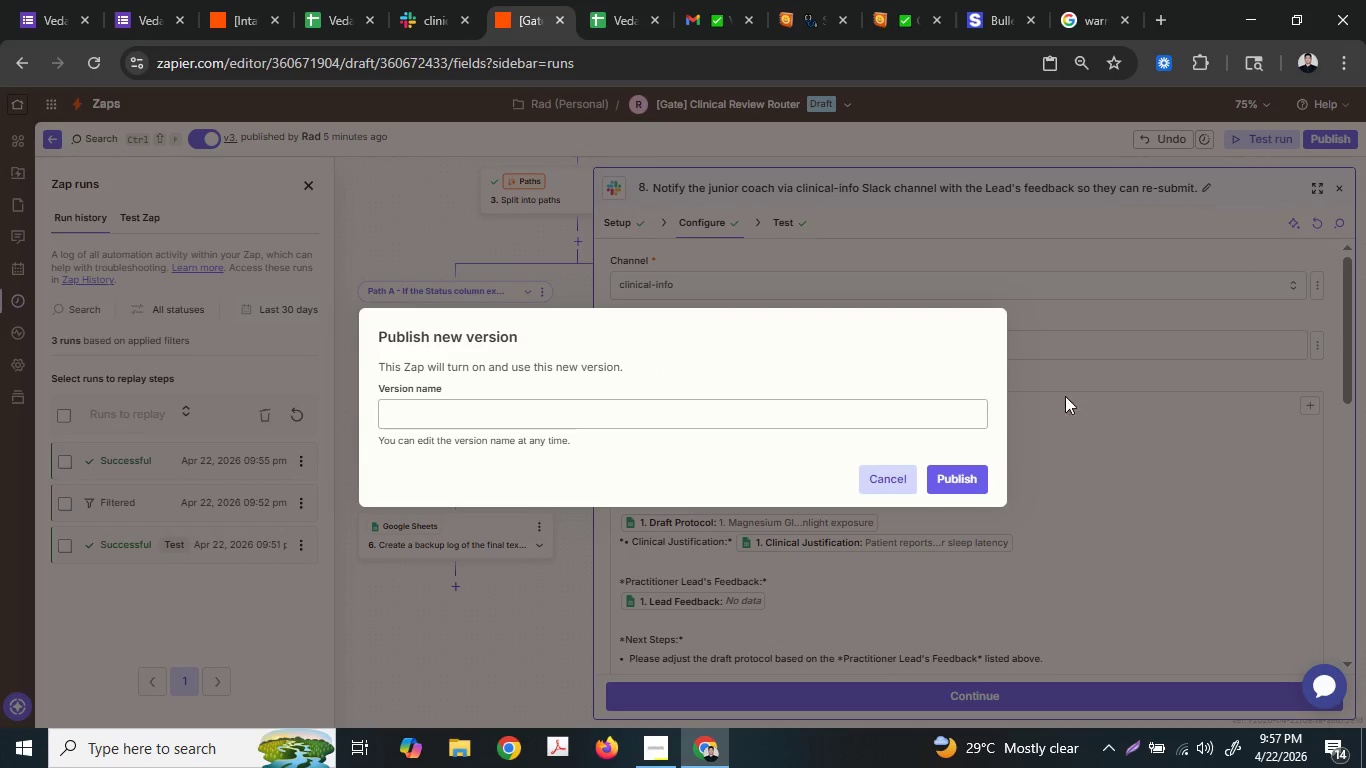 
left_click([936, 483])
 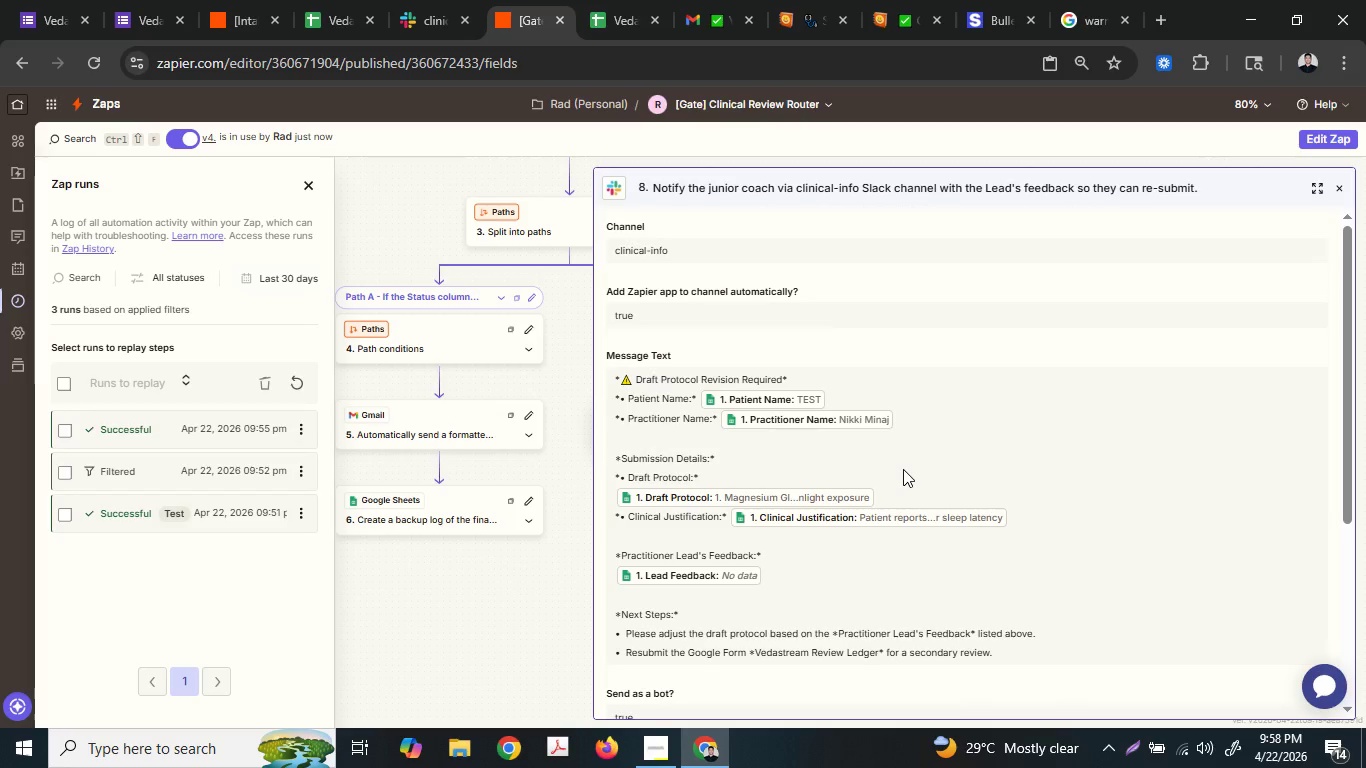 
wait(61.12)
 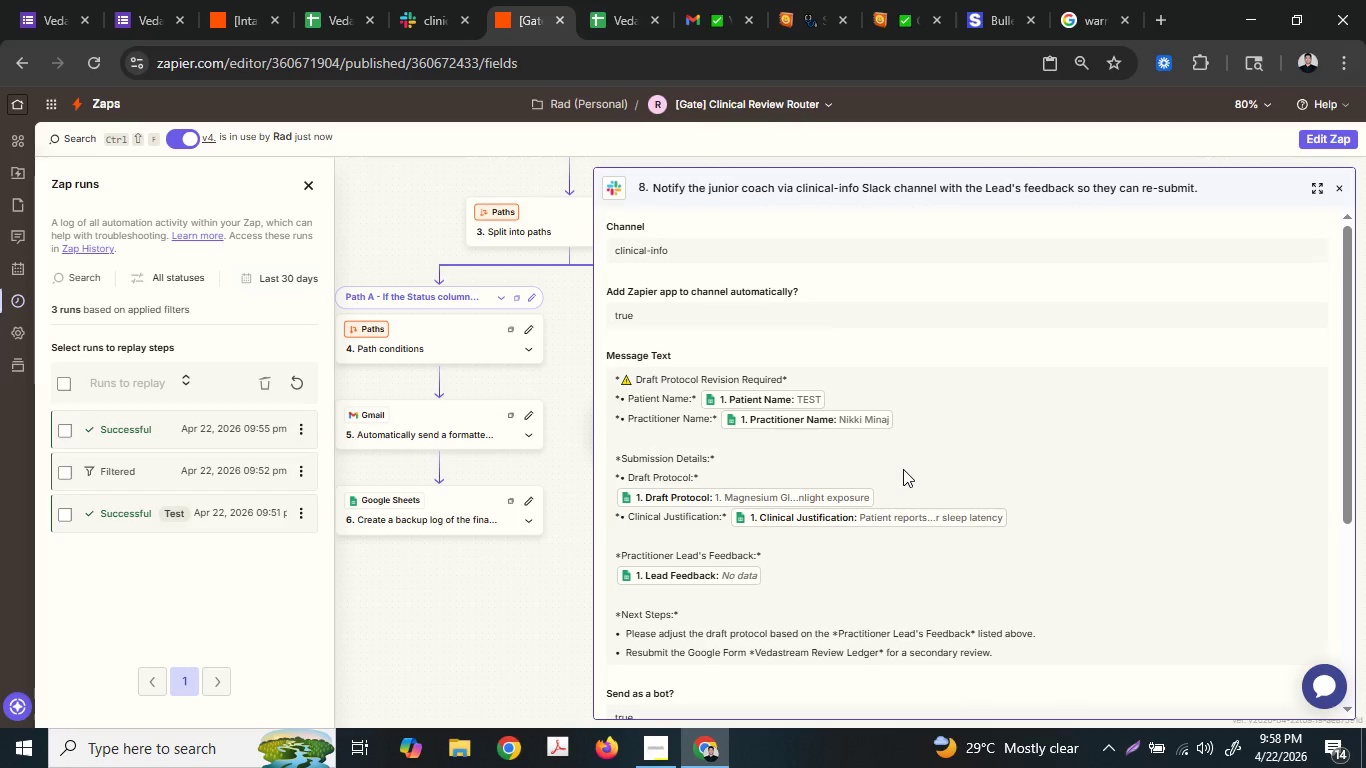 
scroll: coordinate [1010, 411], scroll_direction: down, amount: 1.0
 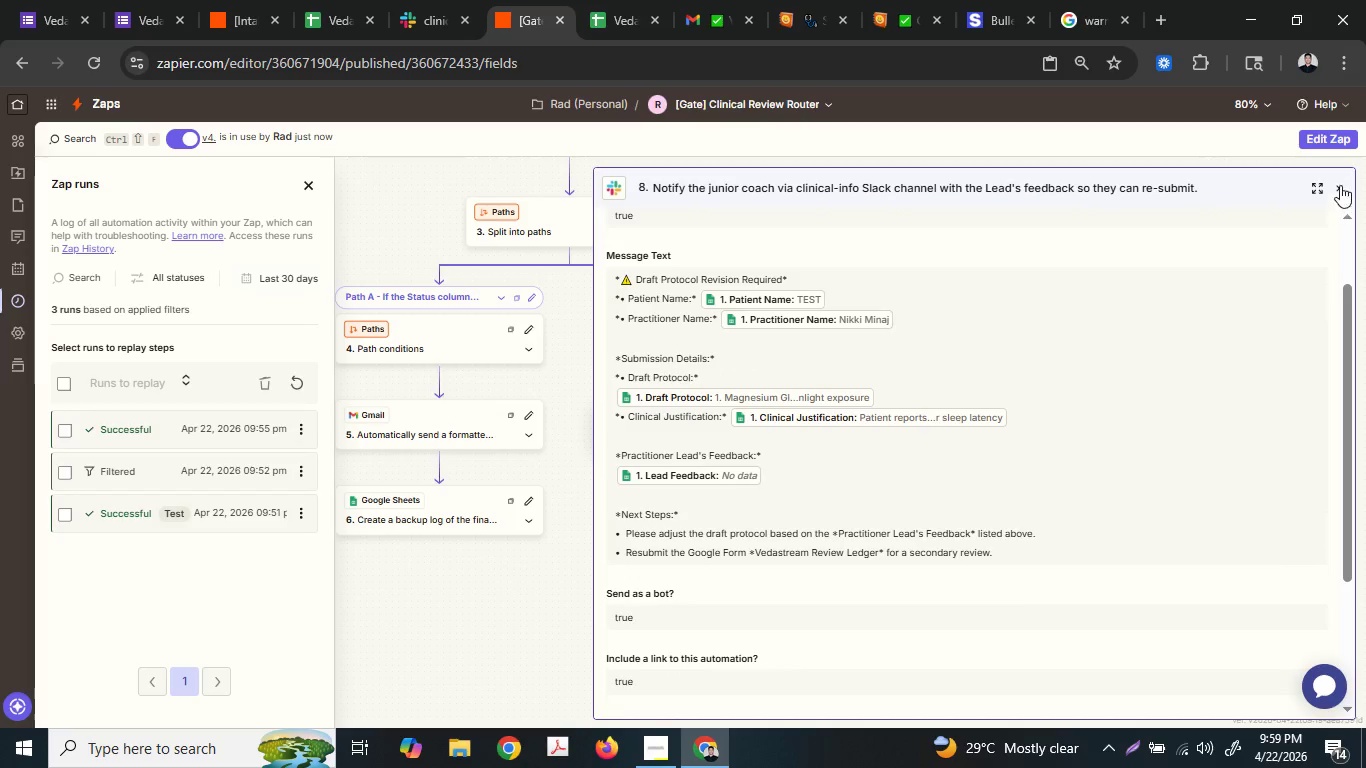 
left_click([1339, 135])
 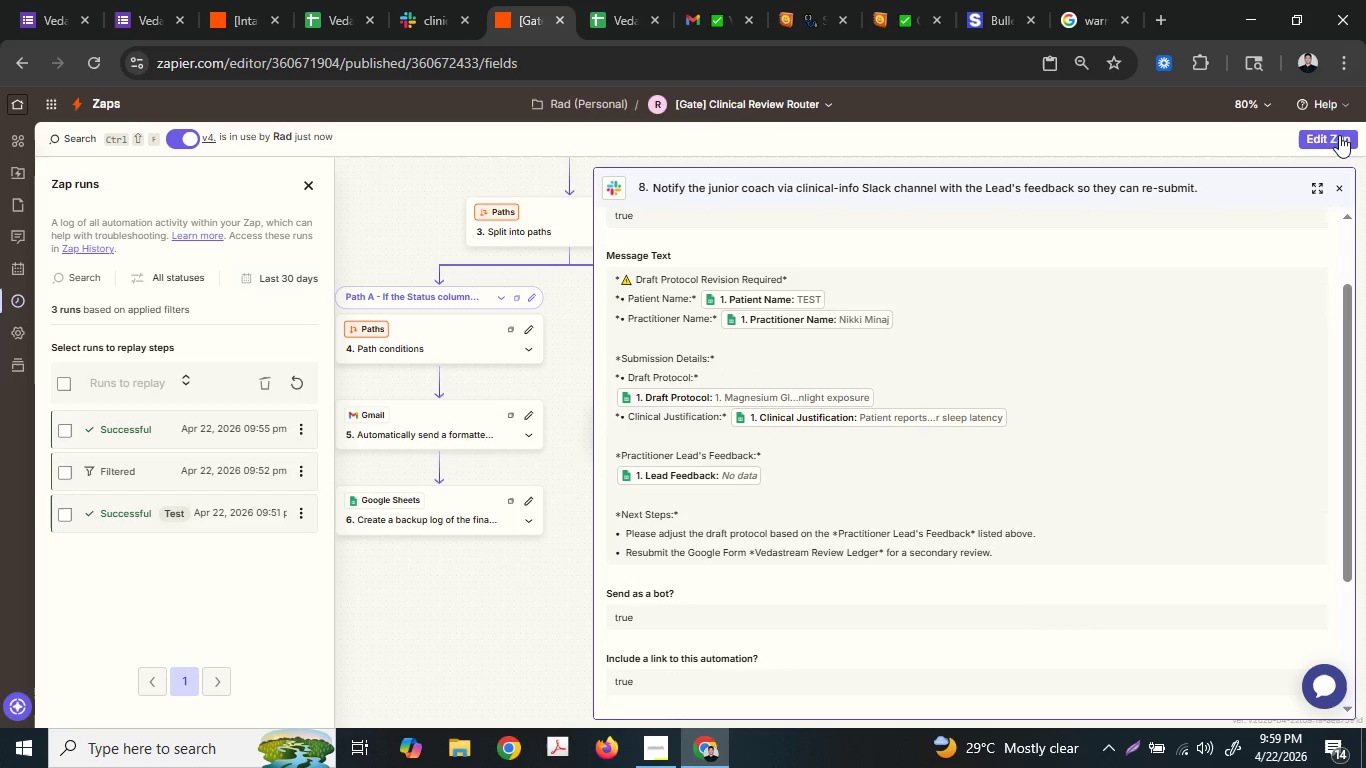 
mouse_move([1318, 162])
 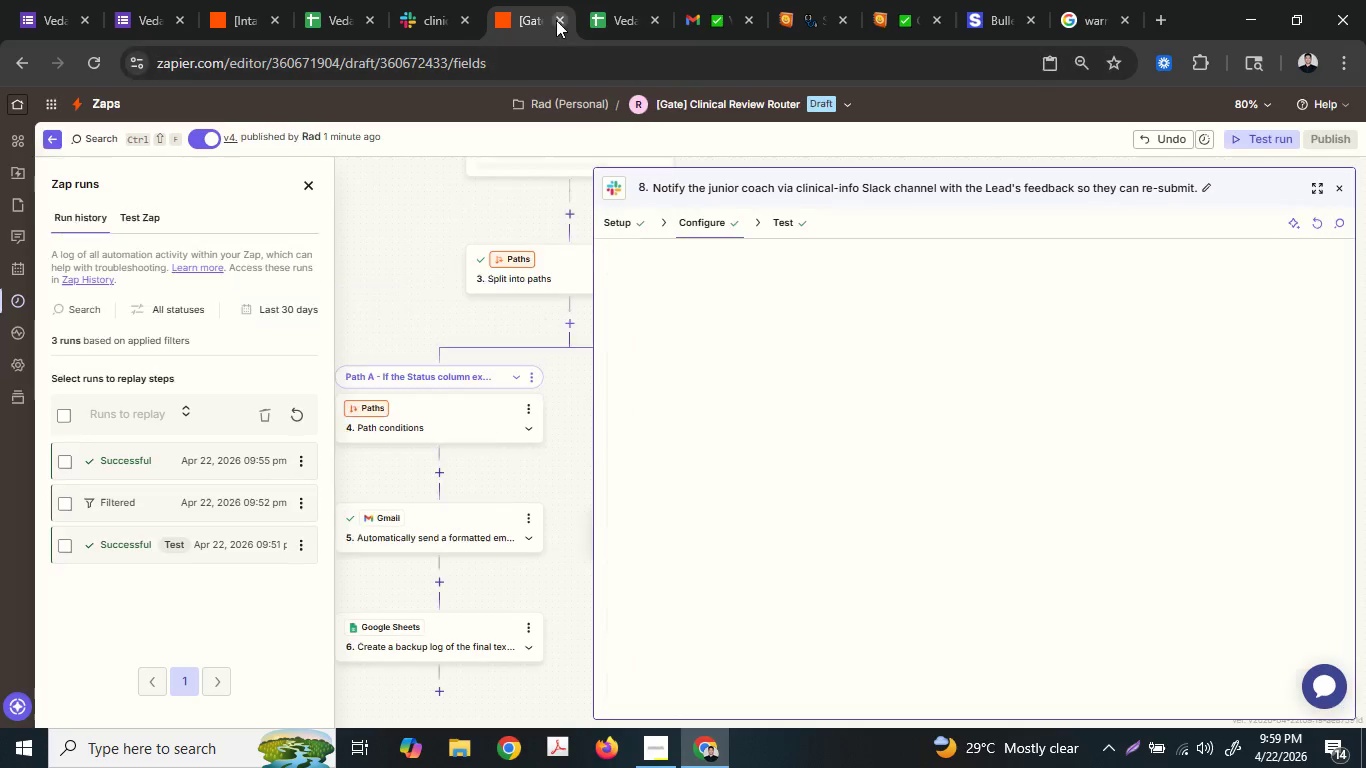 
left_click([551, 0])
 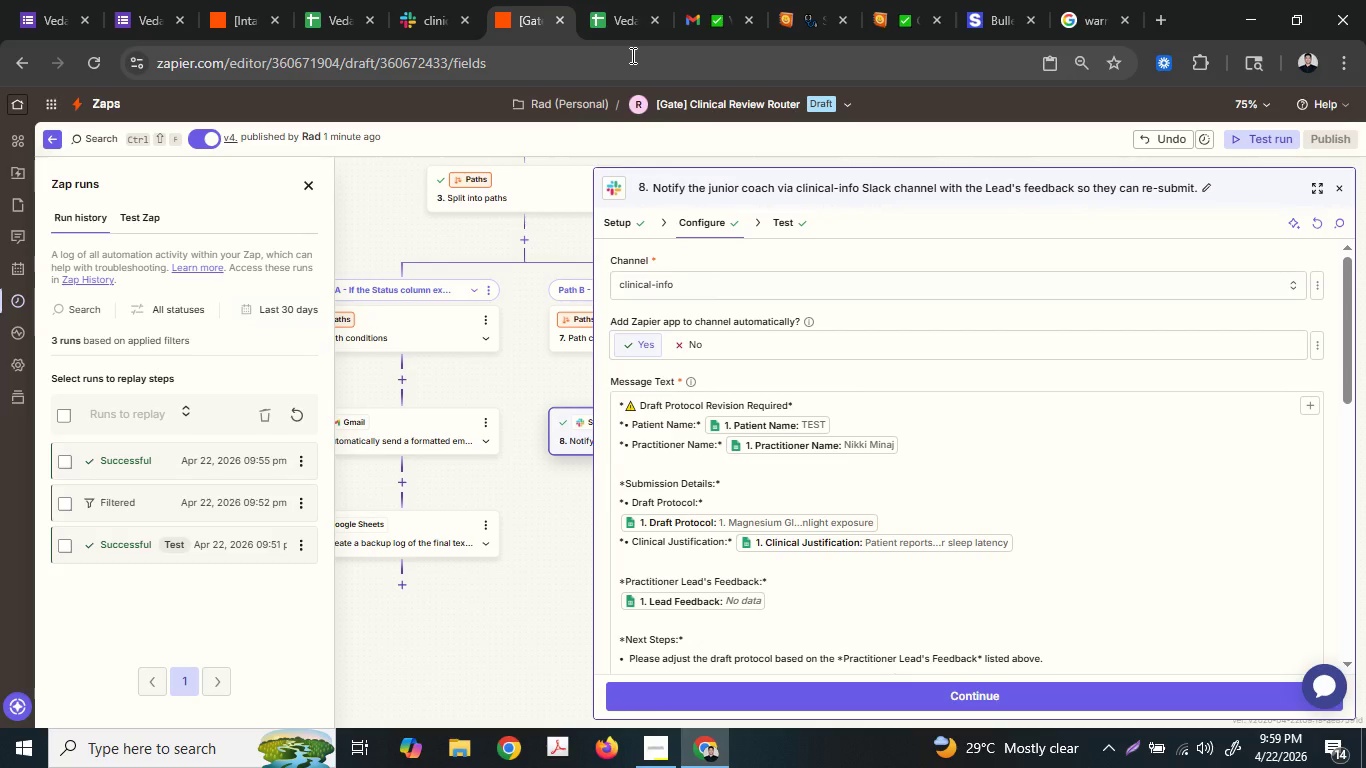 
left_click([437, 0])
 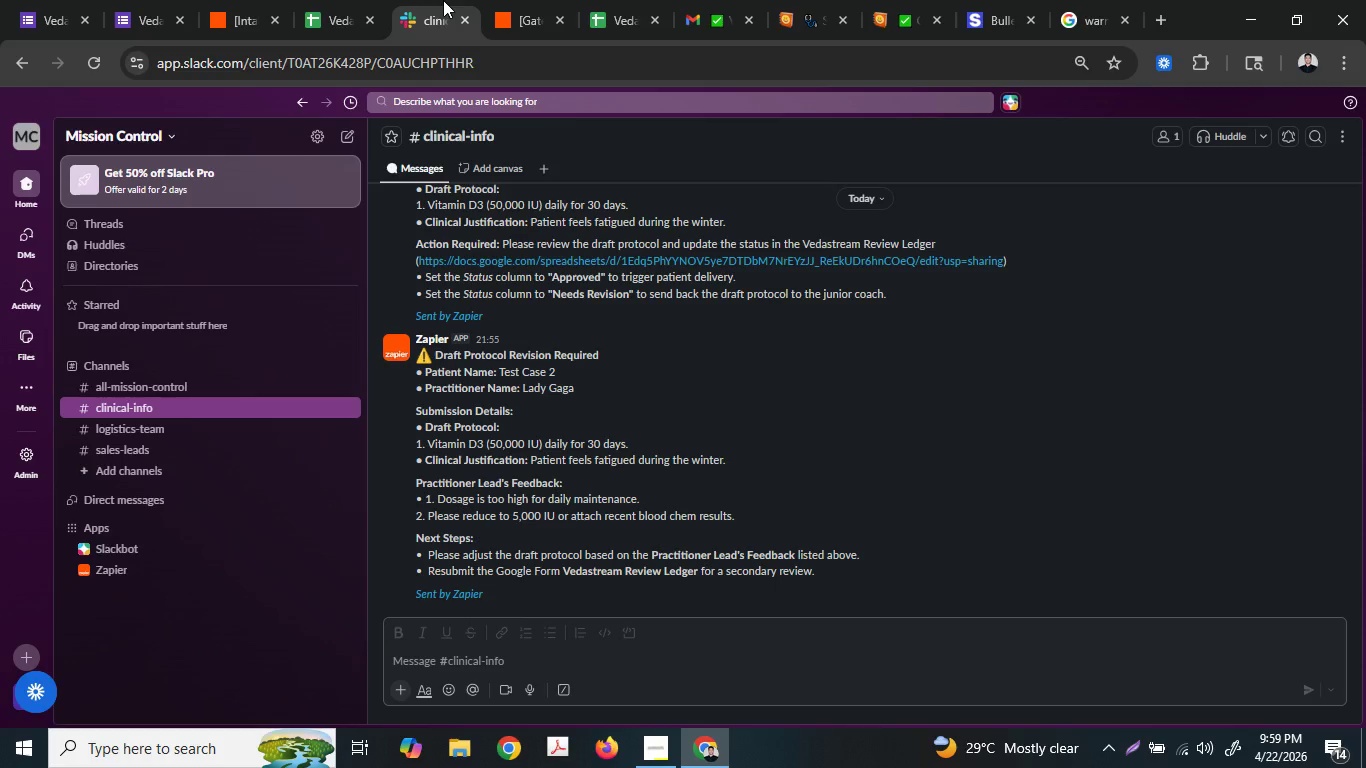 
wait(5.77)
 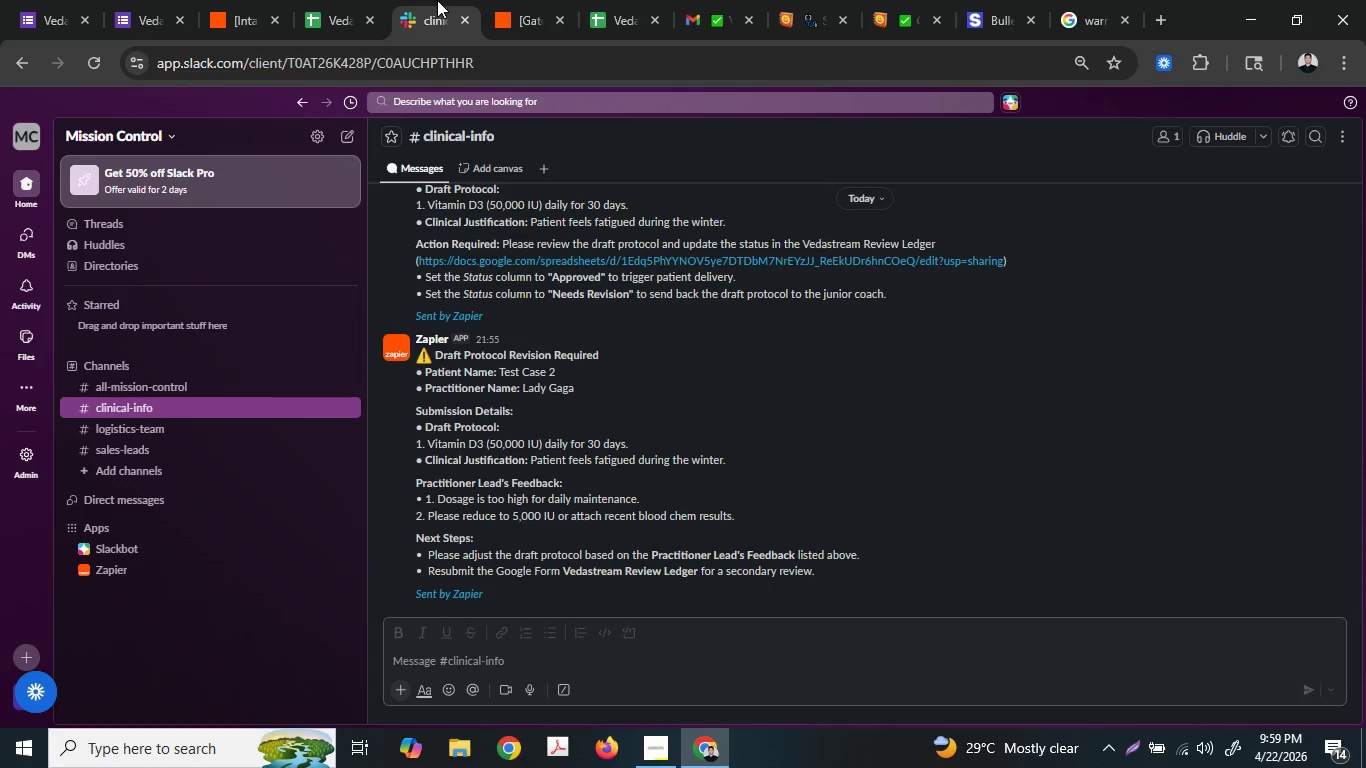 
left_click([337, 0])
 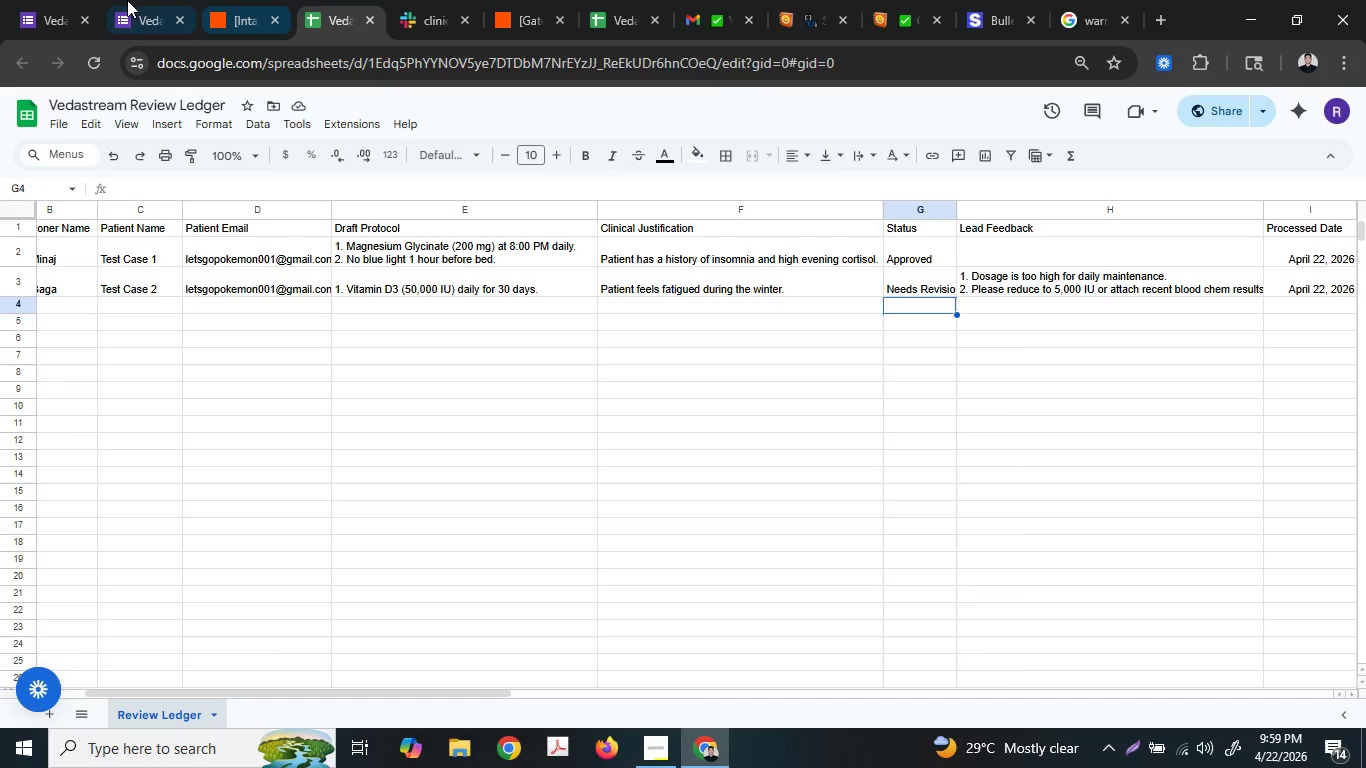 
left_click([117, 0])
 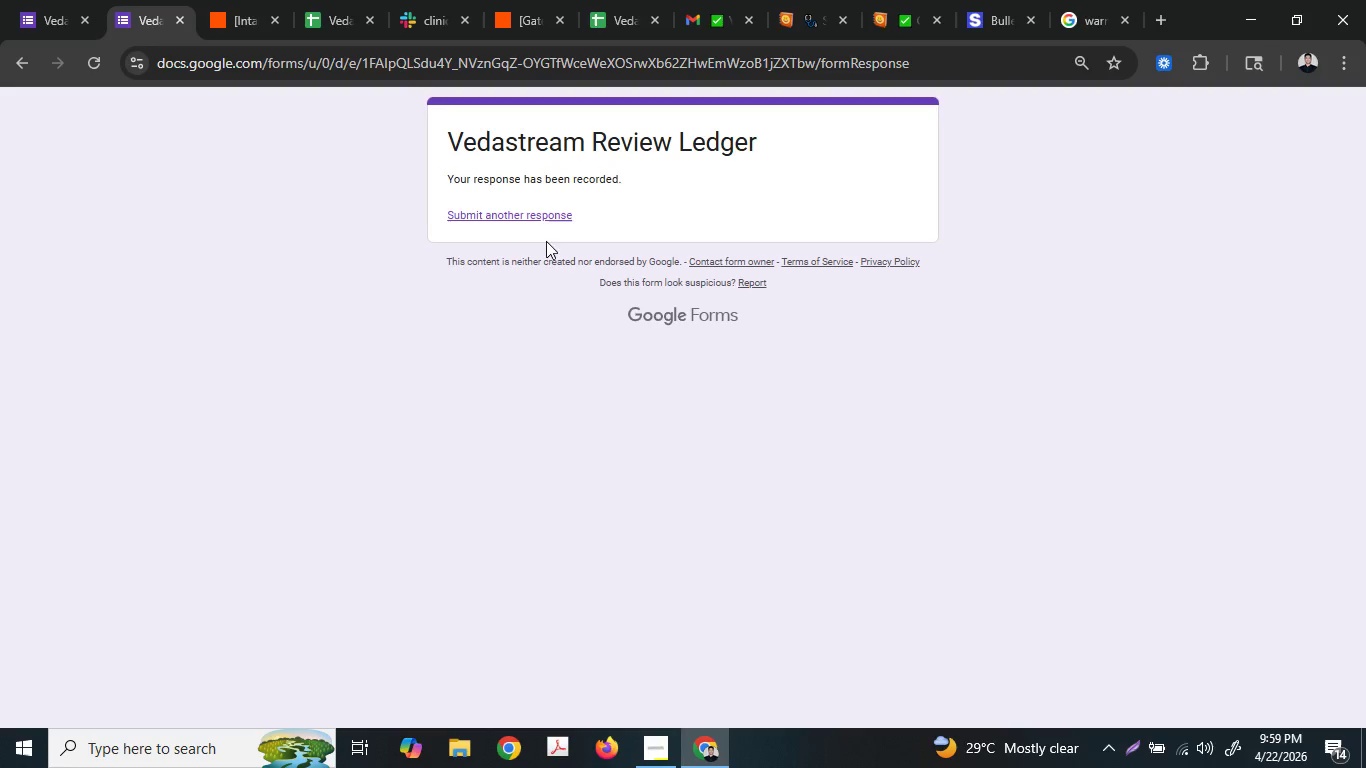 
left_click([535, 212])
 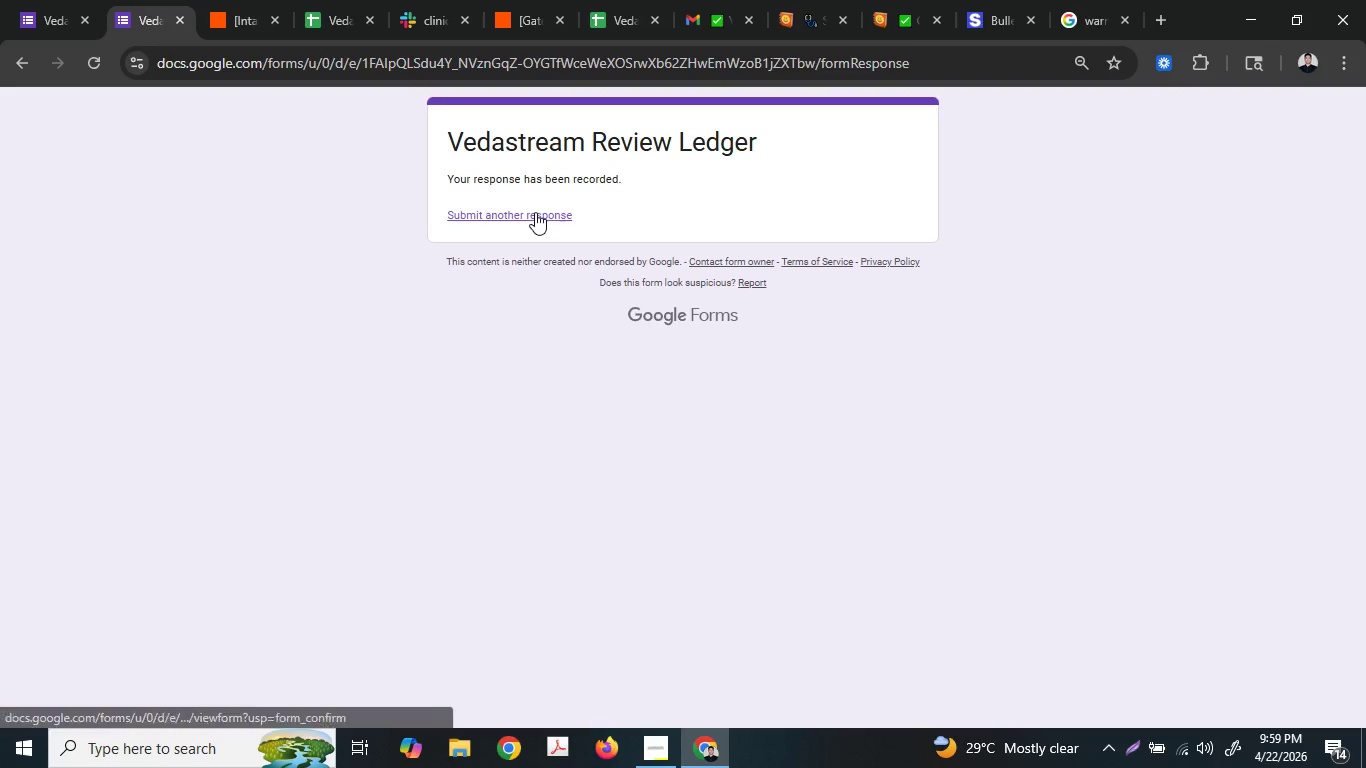 
mouse_move([555, 243])
 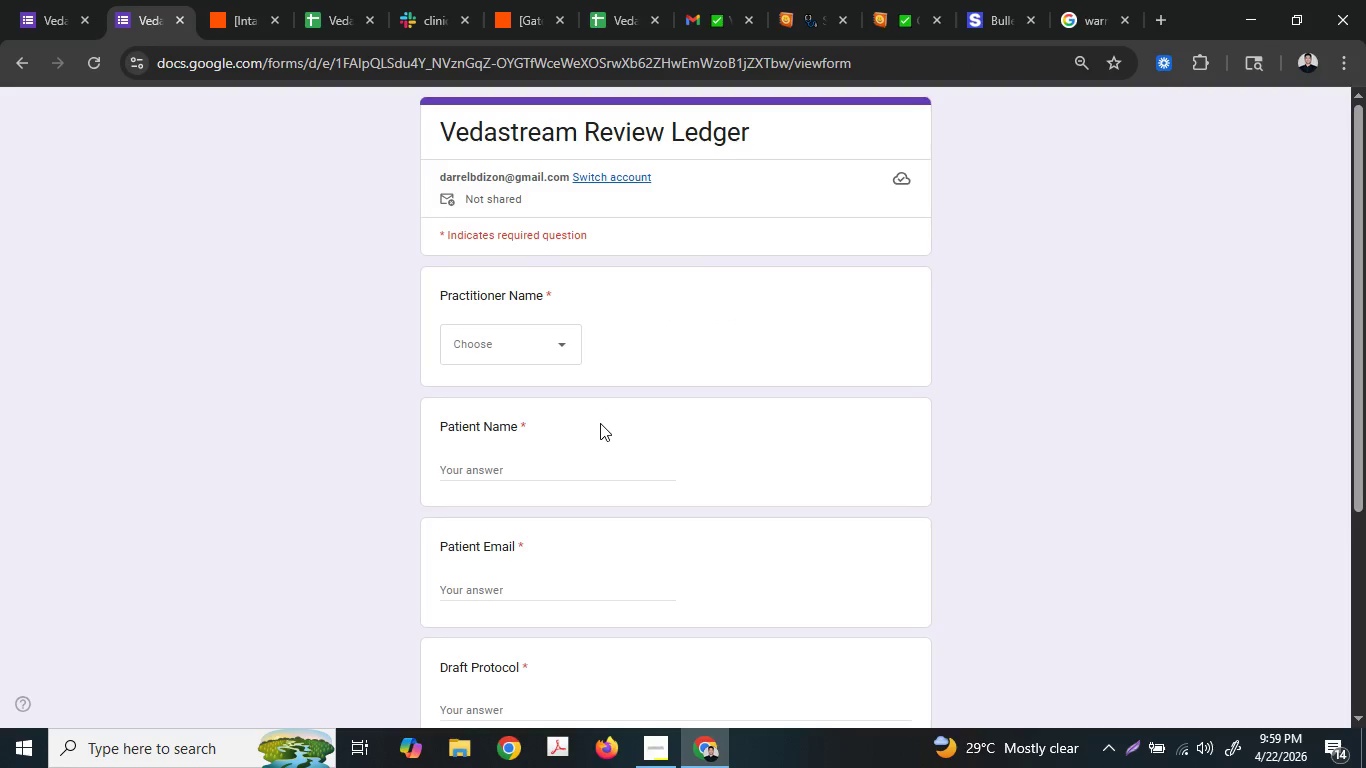 
left_click([504, 376])
 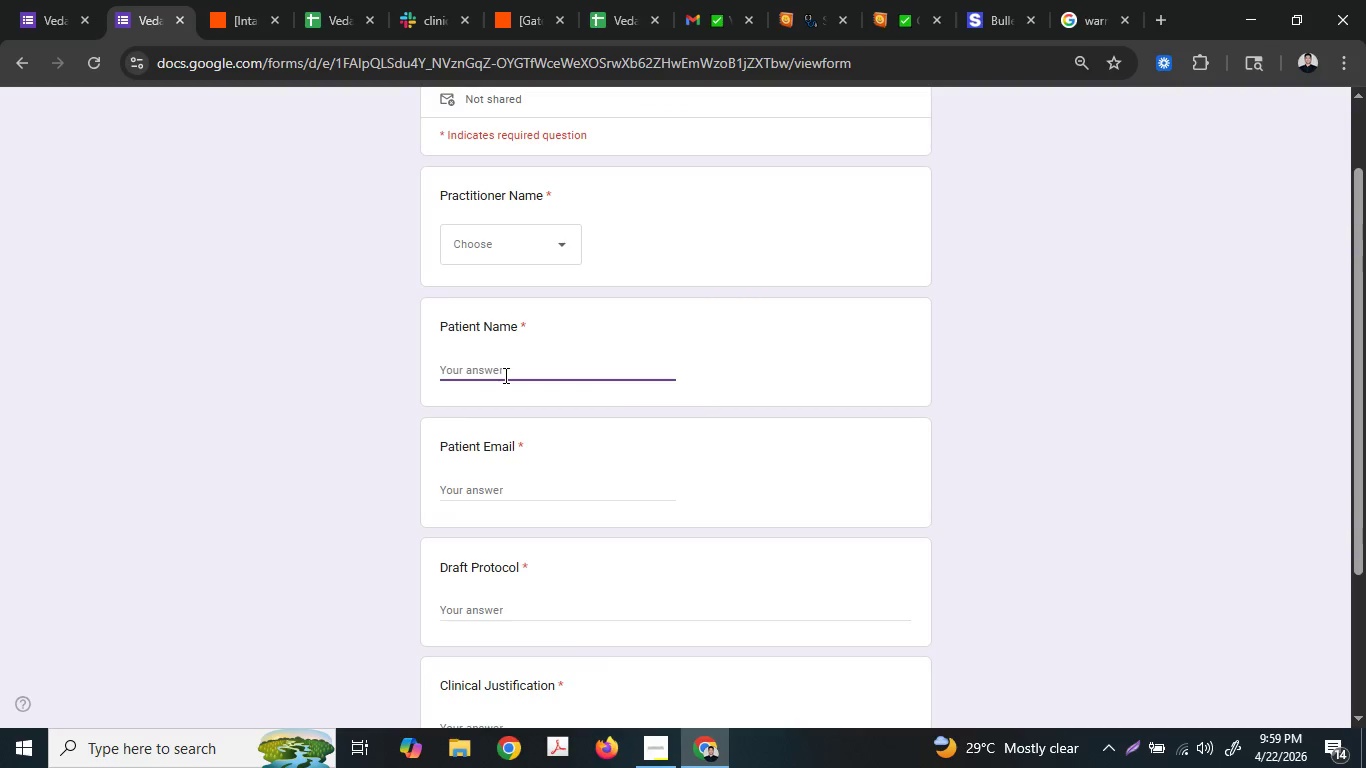 
scroll: coordinate [600, 423], scroll_direction: down, amount: 1.0
 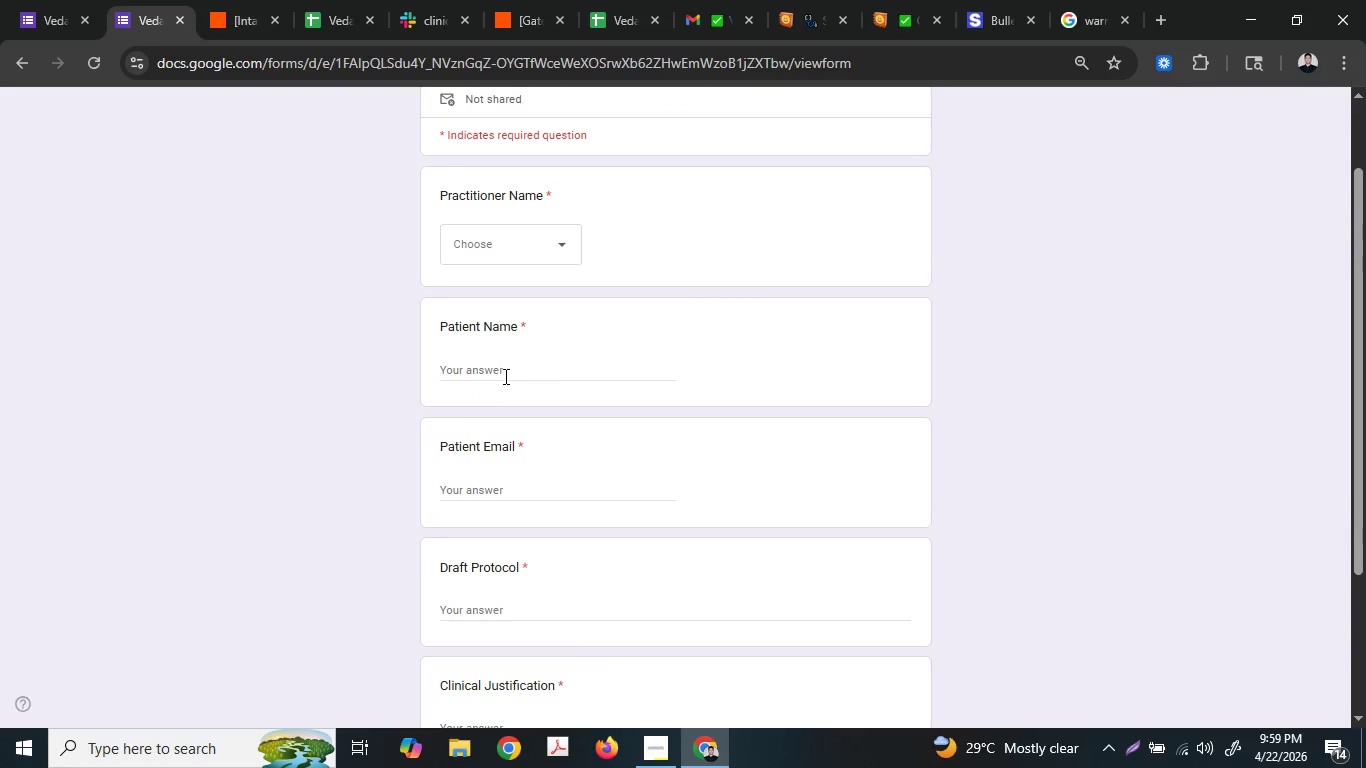 
left_click_drag(start_coordinate=[504, 374], to_coordinate=[257, 195])
 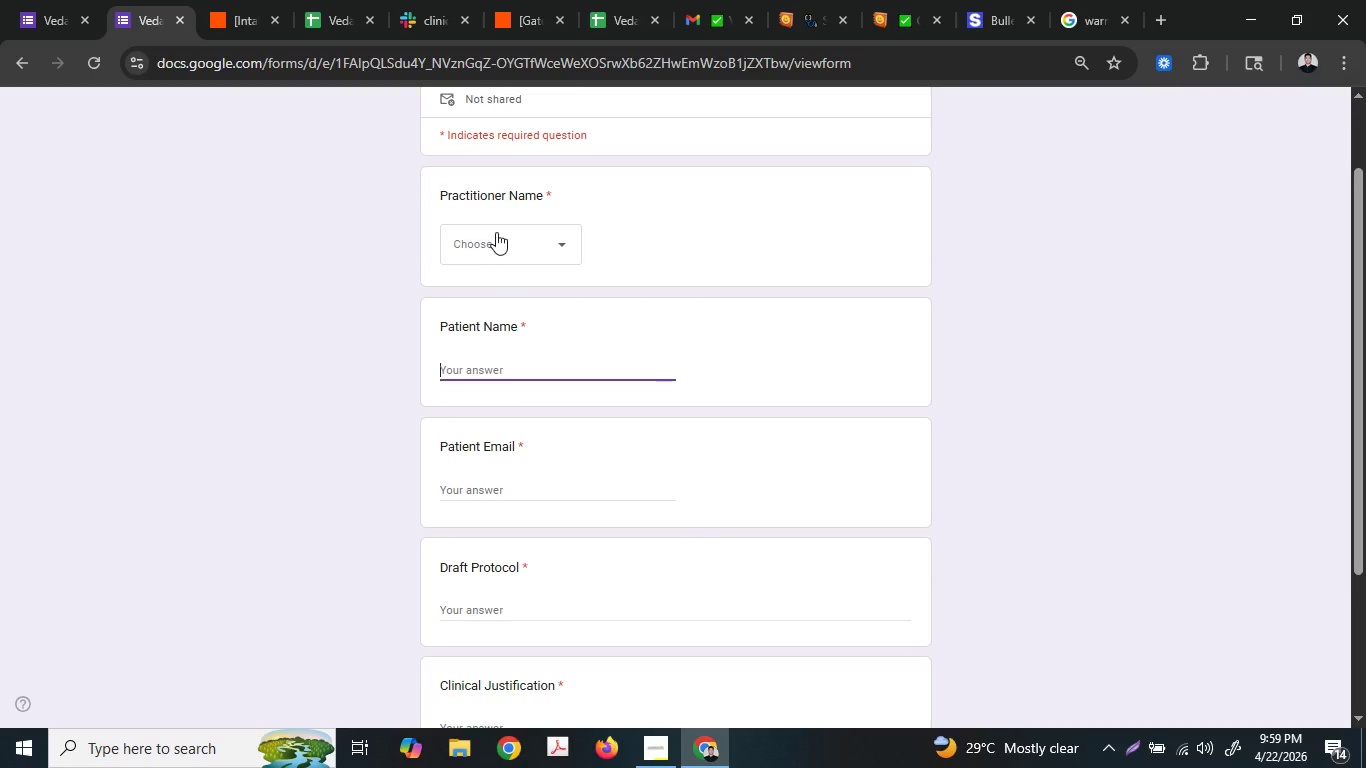 
left_click([498, 231])
 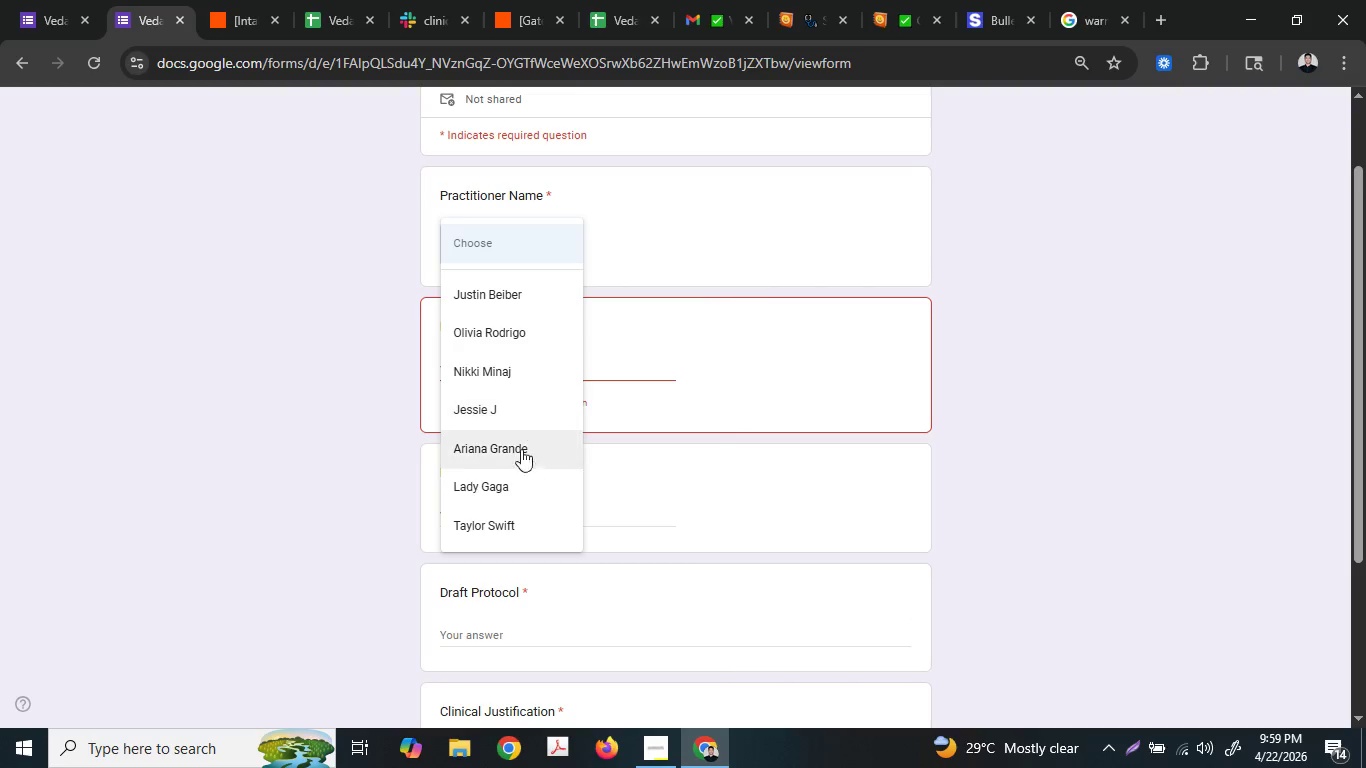 
left_click([496, 520])
 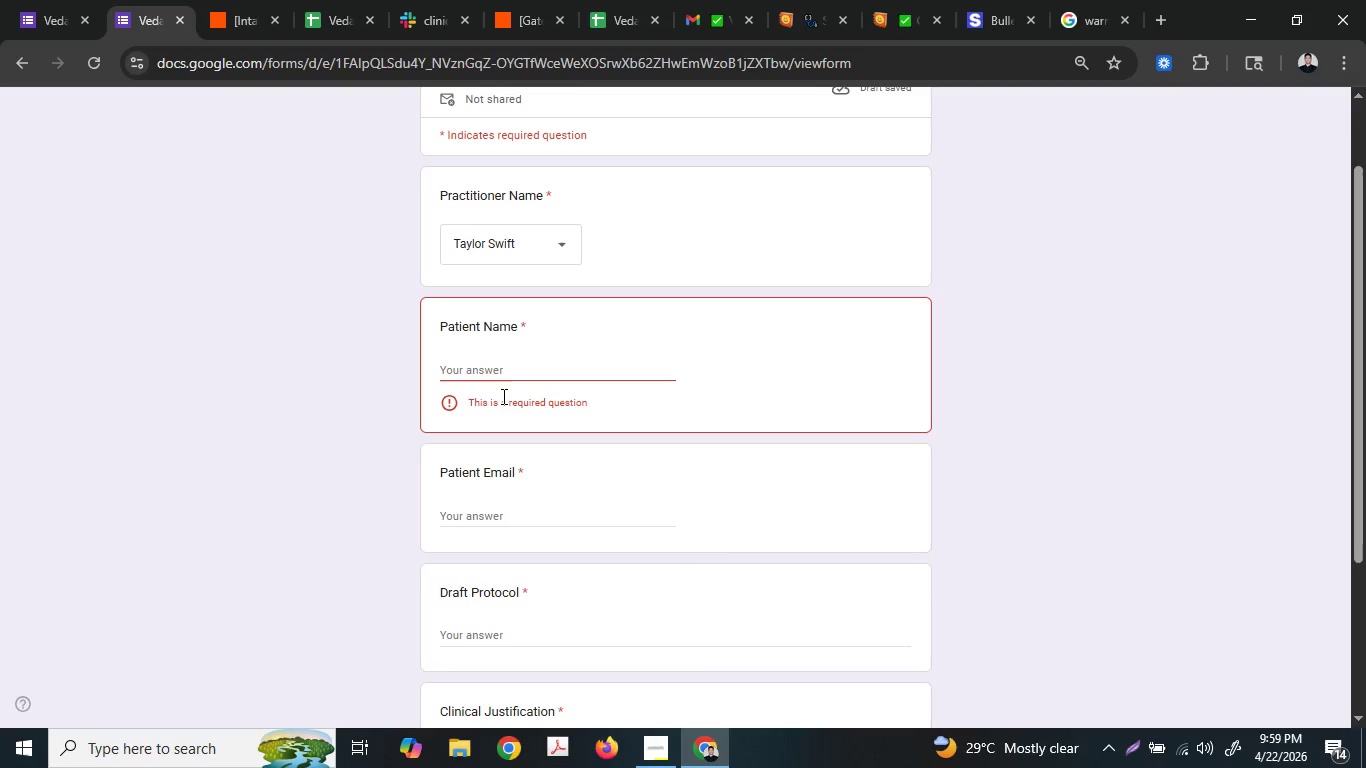 
left_click([506, 365])
 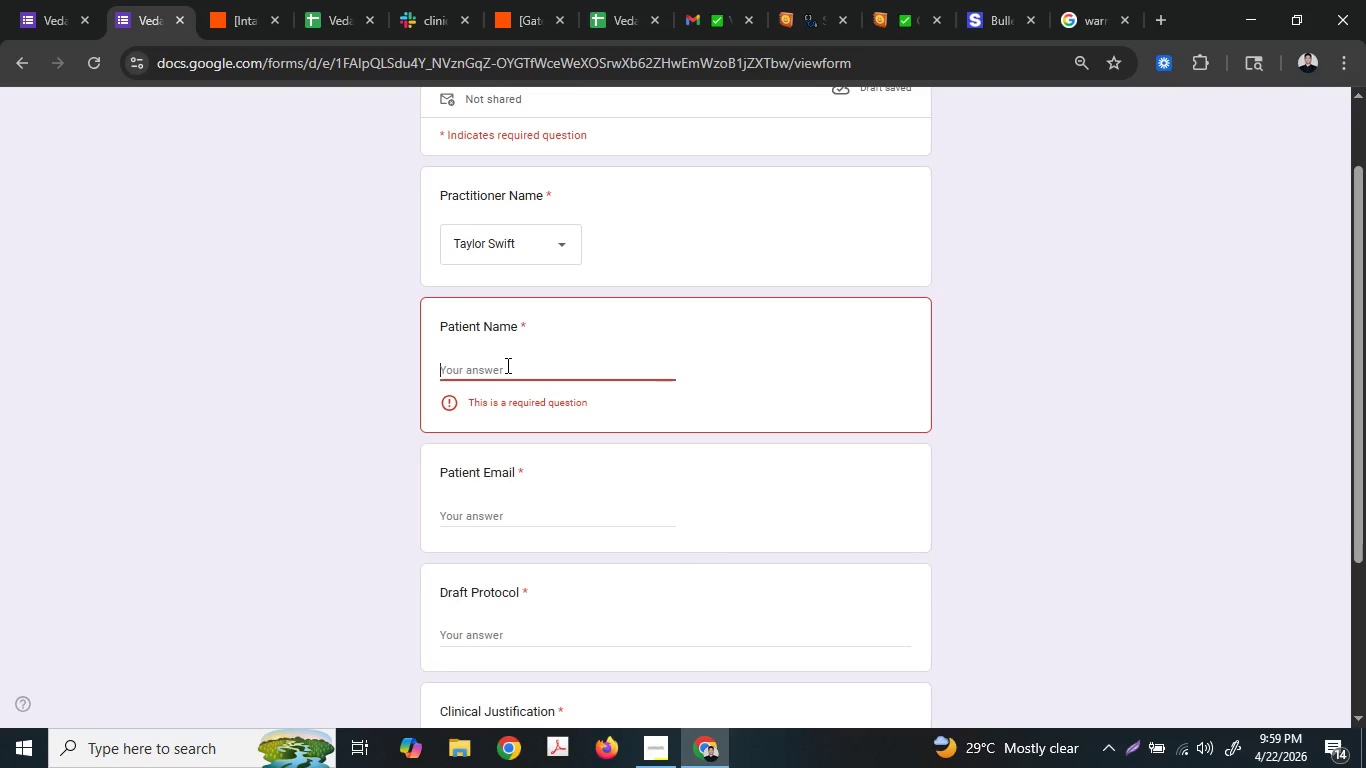 
hold_key(key=ShiftLeft, duration=0.53)
 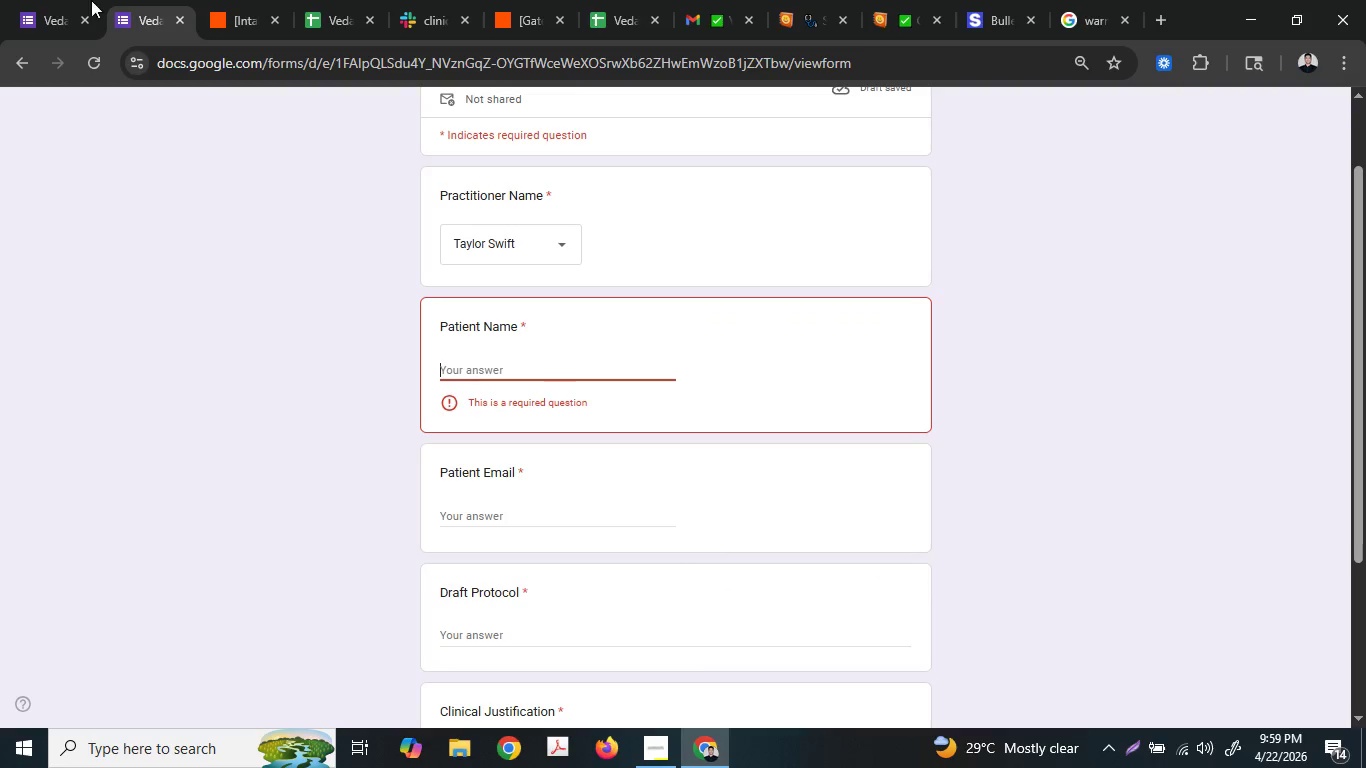 
hold_key(key=ShiftLeft, duration=27.05)
left_click([81, 0])
 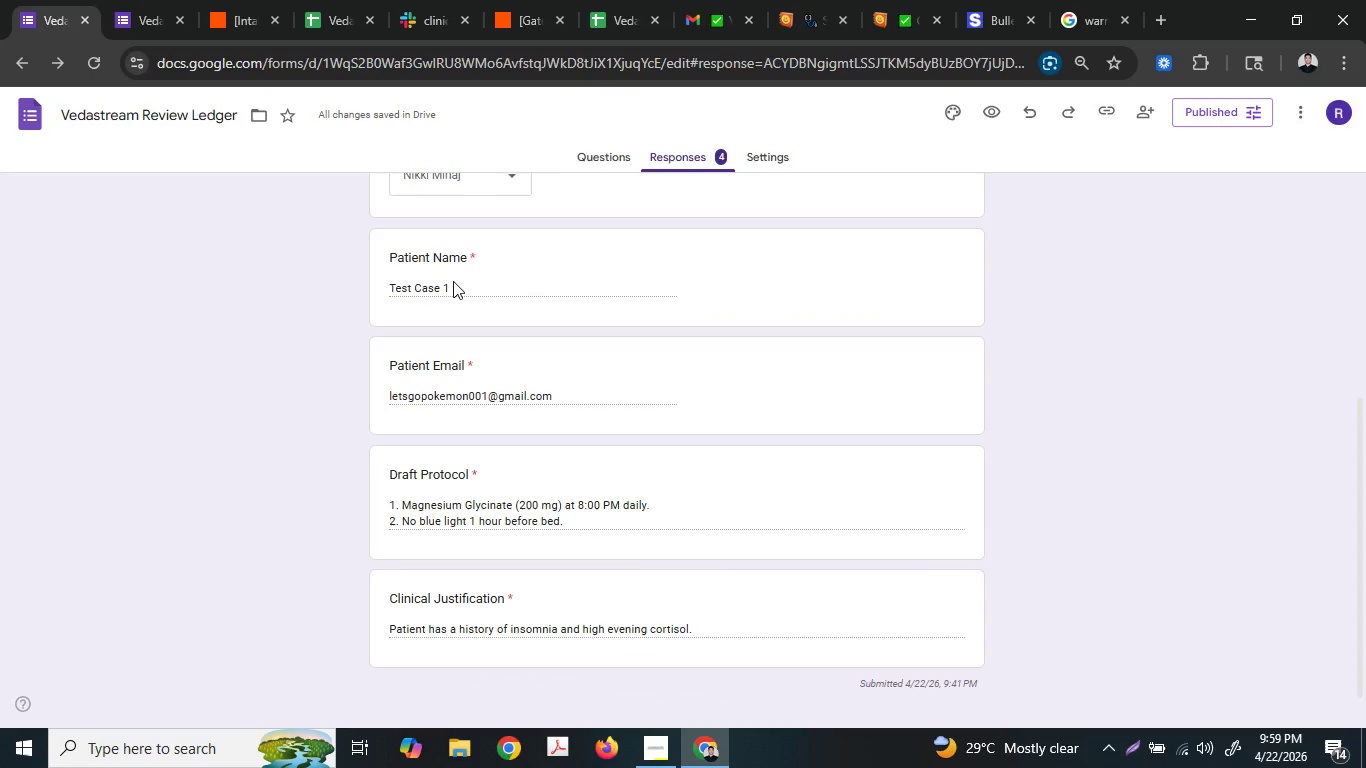 
double_click([452, 281])
 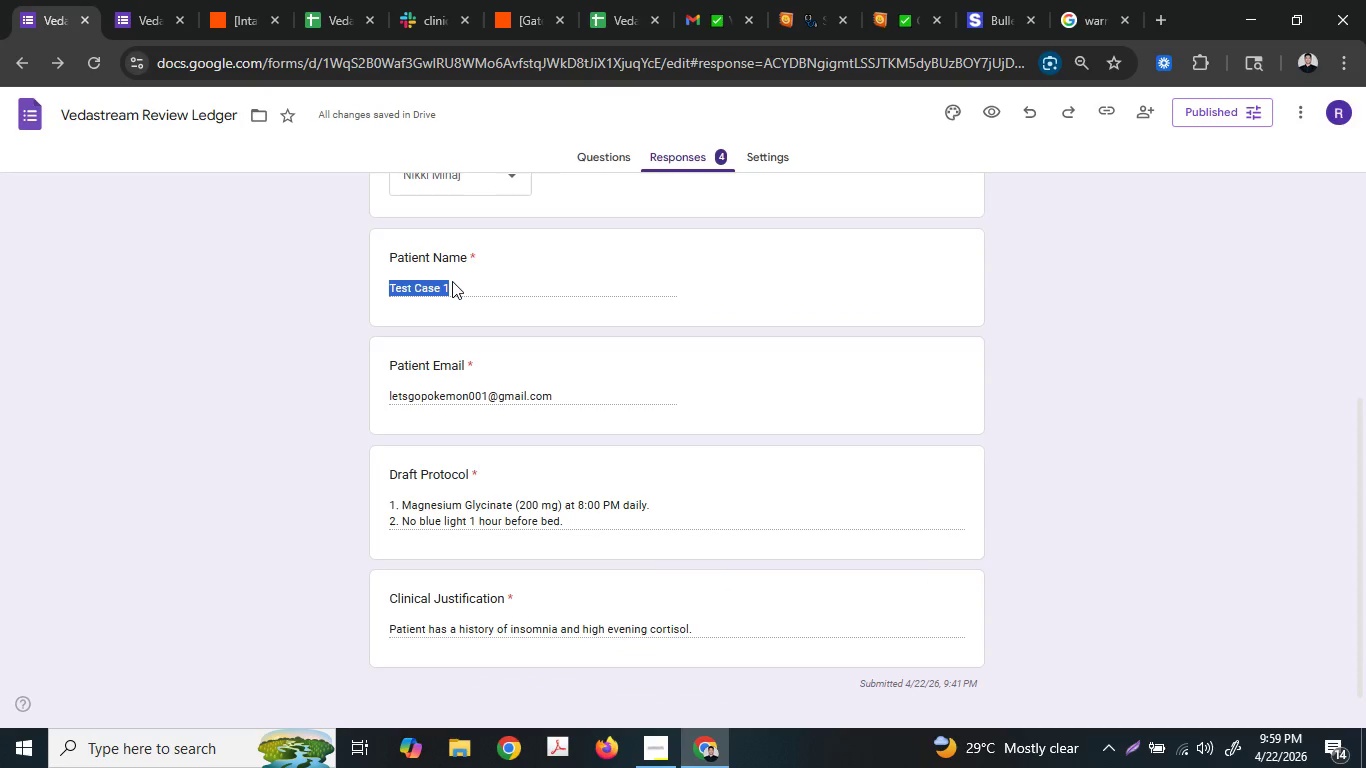 
triple_click([452, 281])
 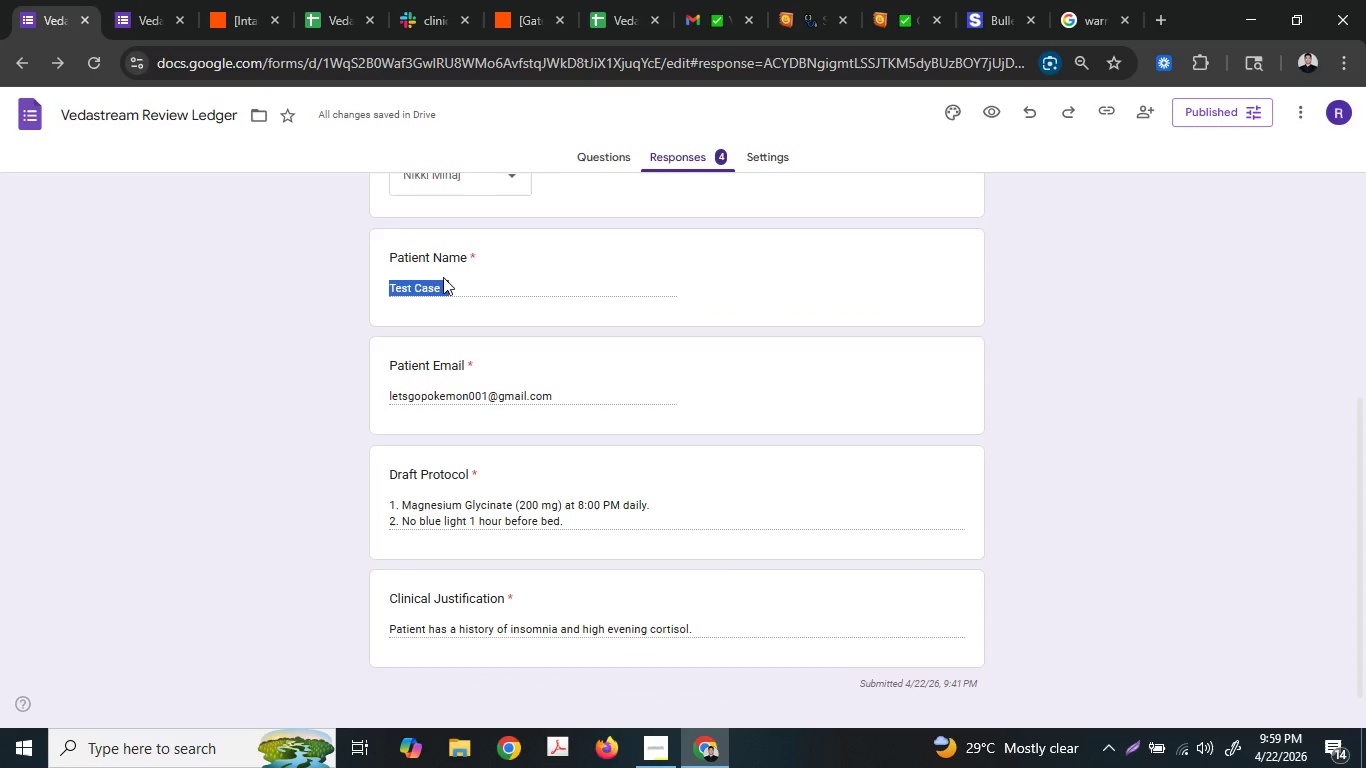 
key(Control+ControlLeft)
 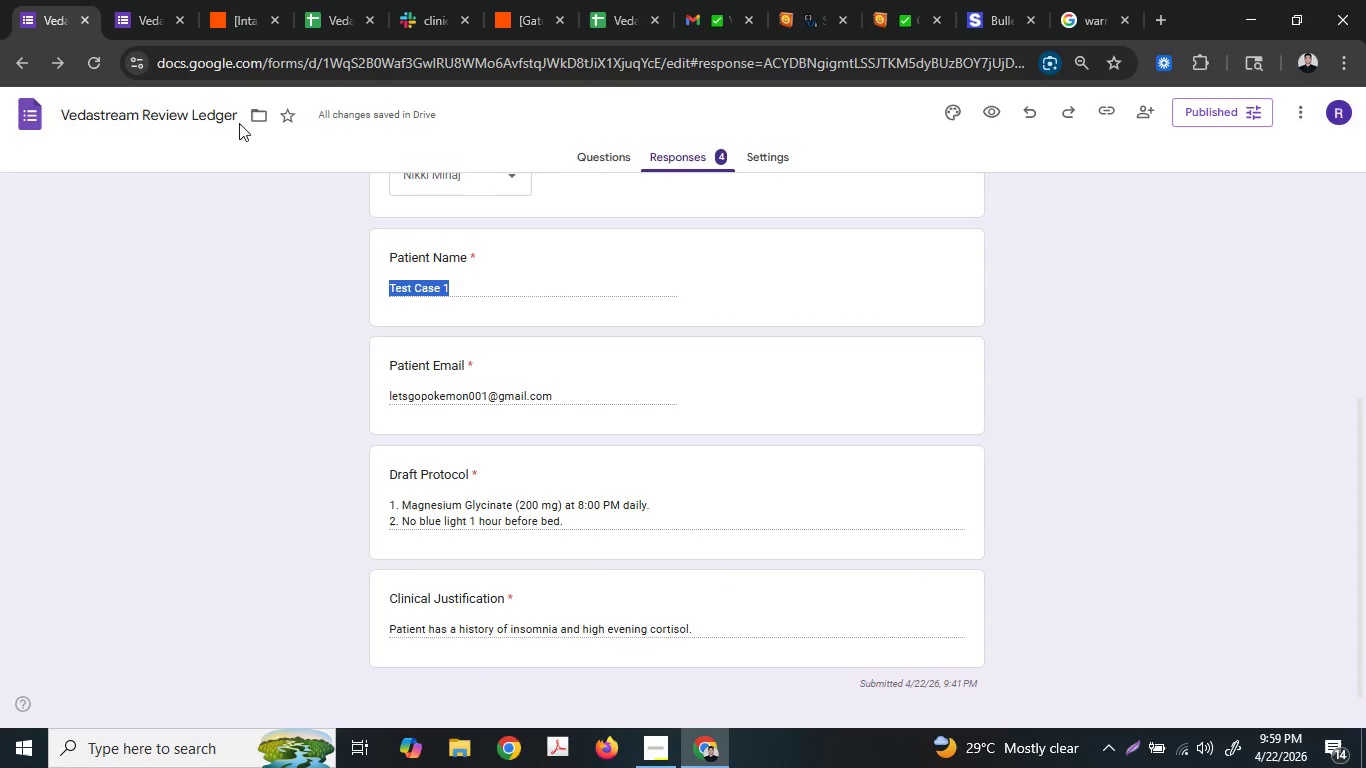 
key(Control+C)
 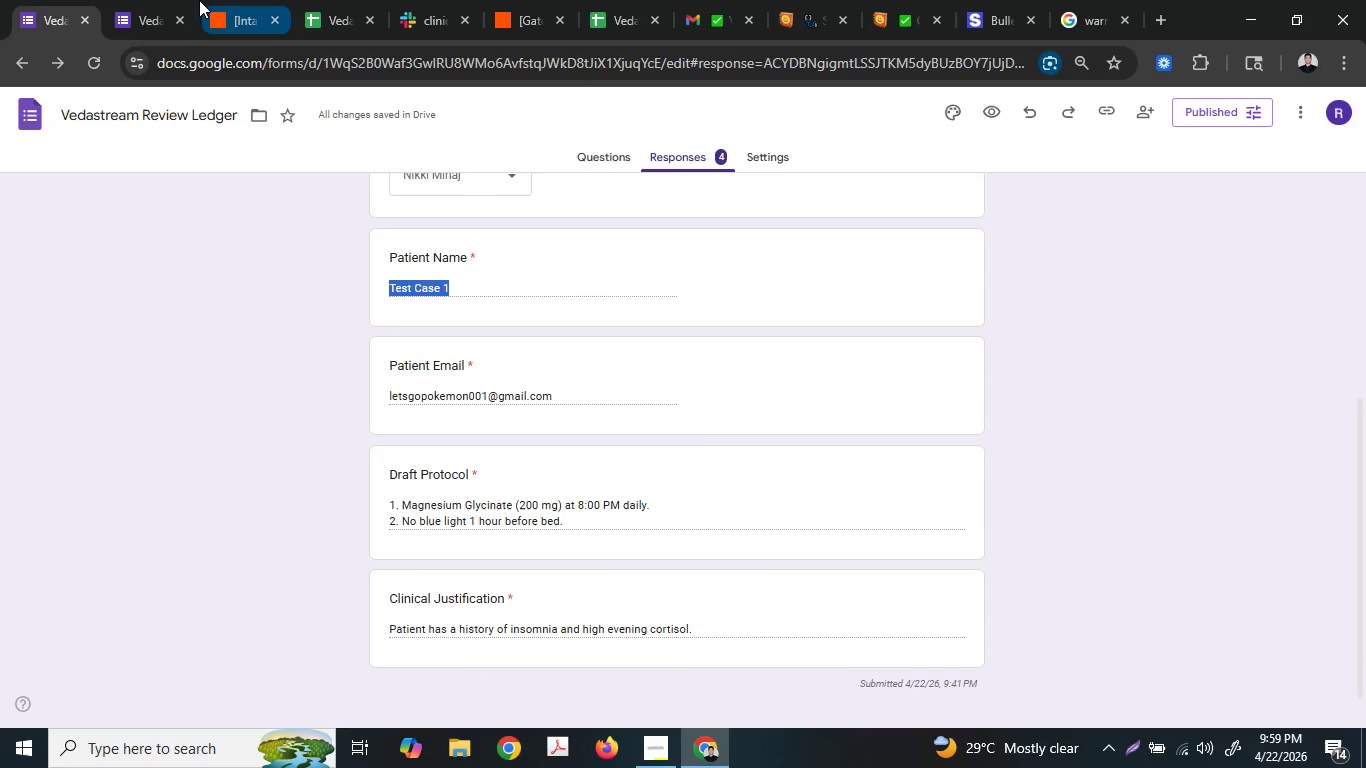 
left_click([189, 0])
 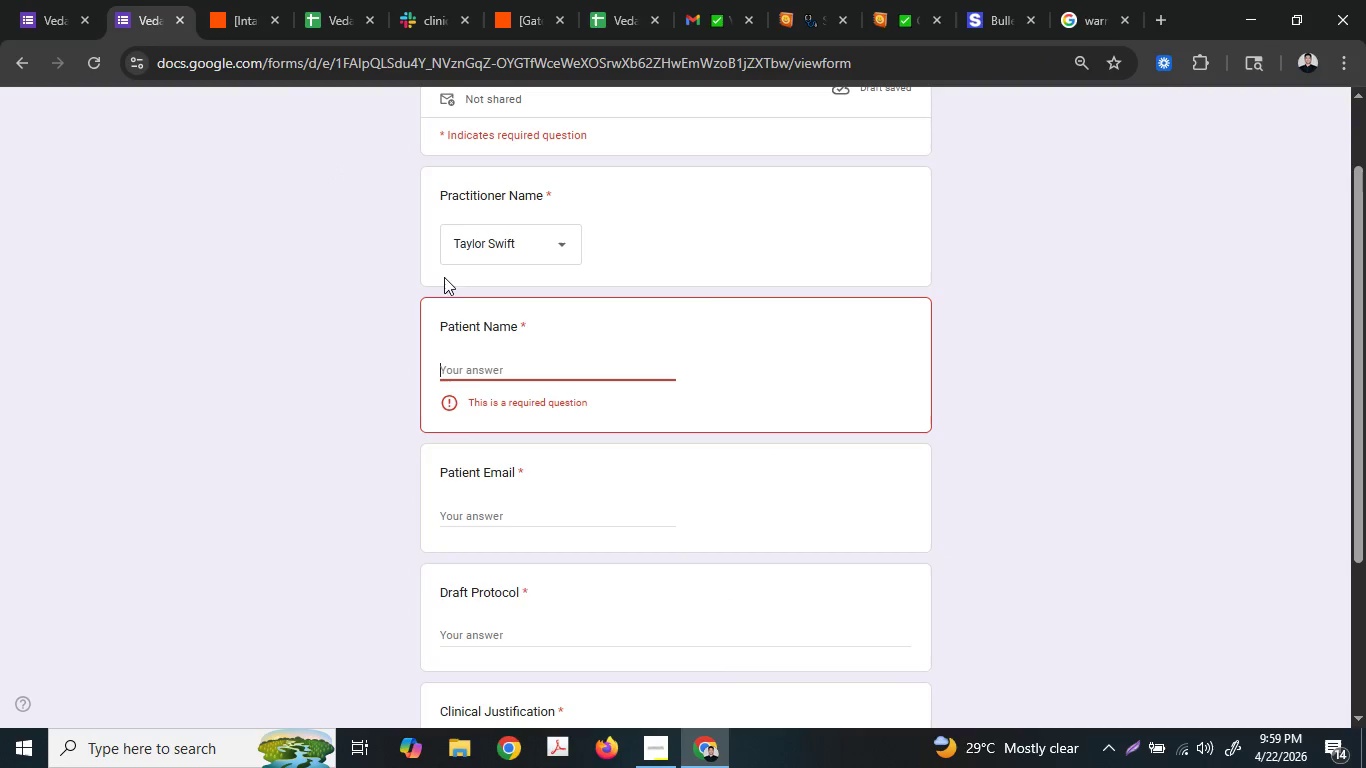 
key(Control+ControlLeft)
 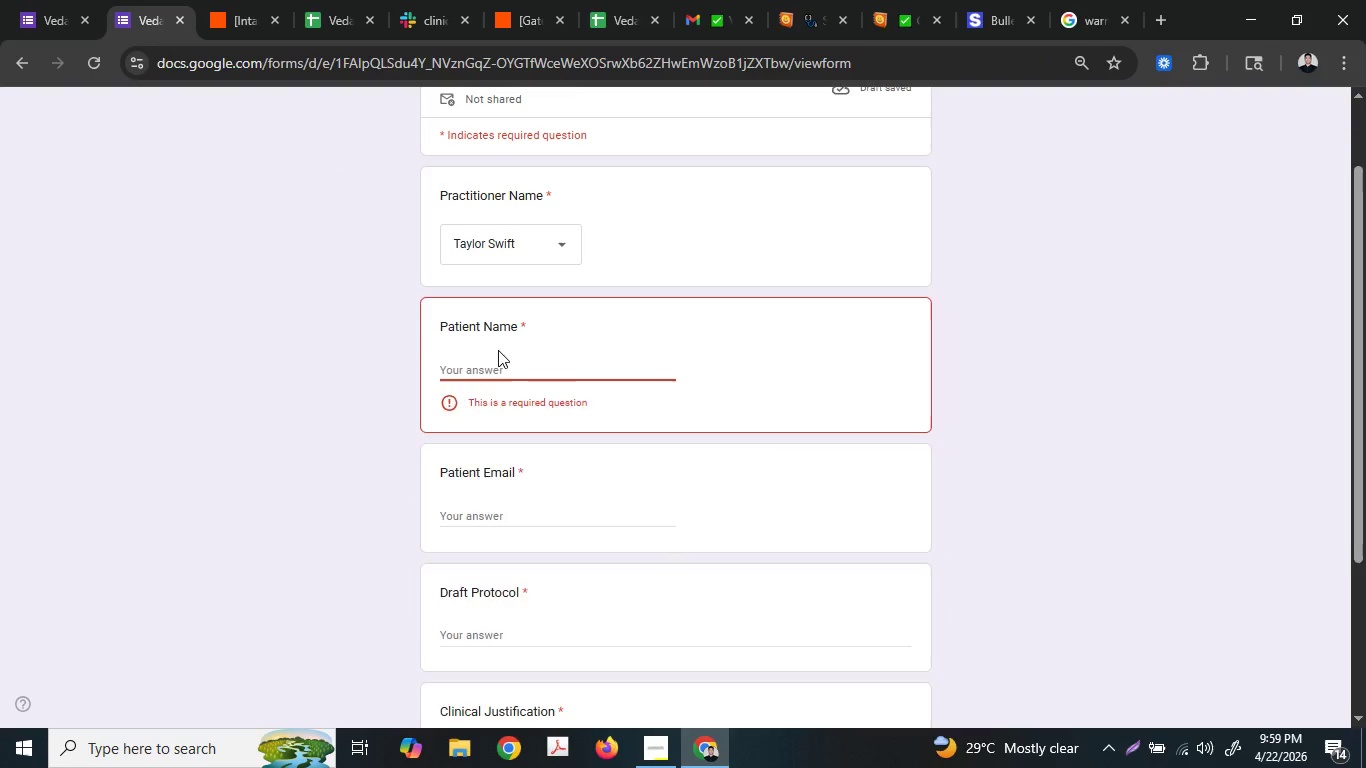 
key(Control+V)
 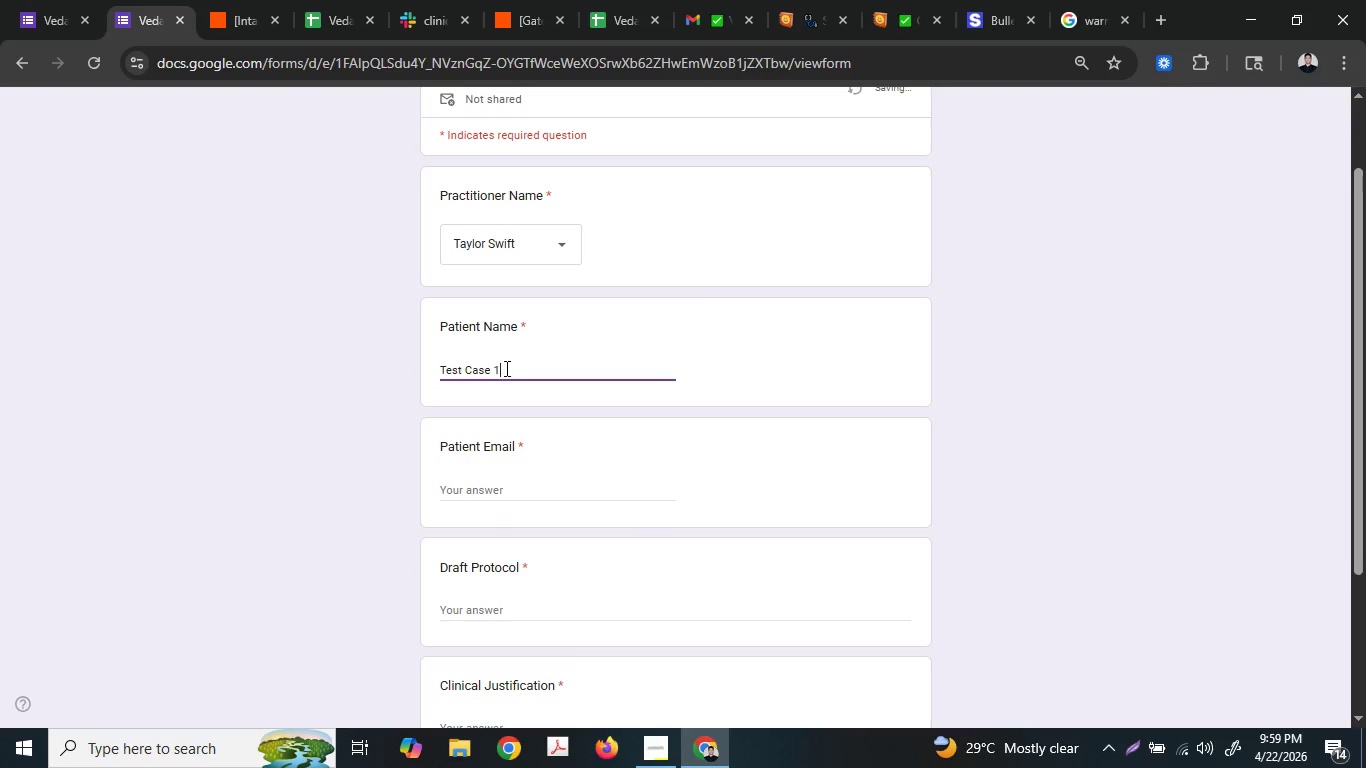 
left_click_drag(start_coordinate=[506, 368], to_coordinate=[495, 367])
 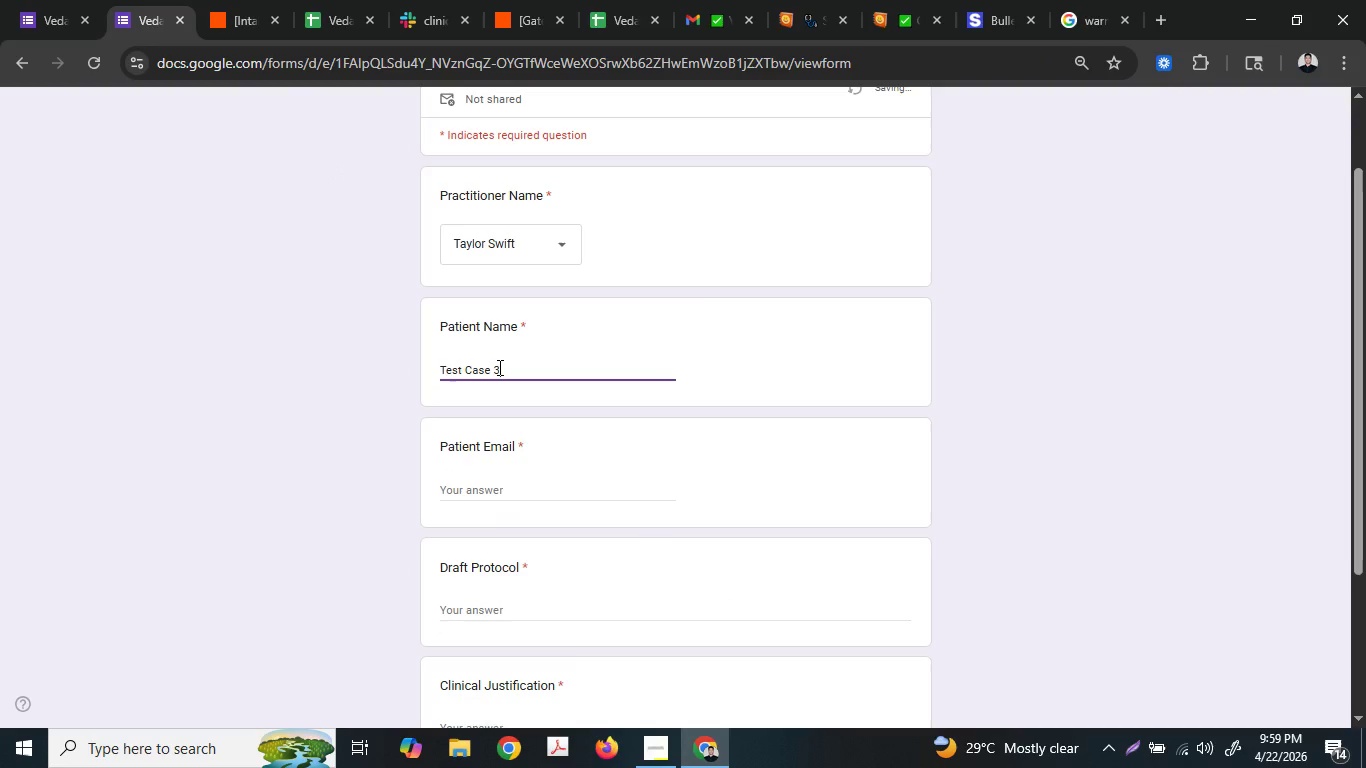 
key(3)
 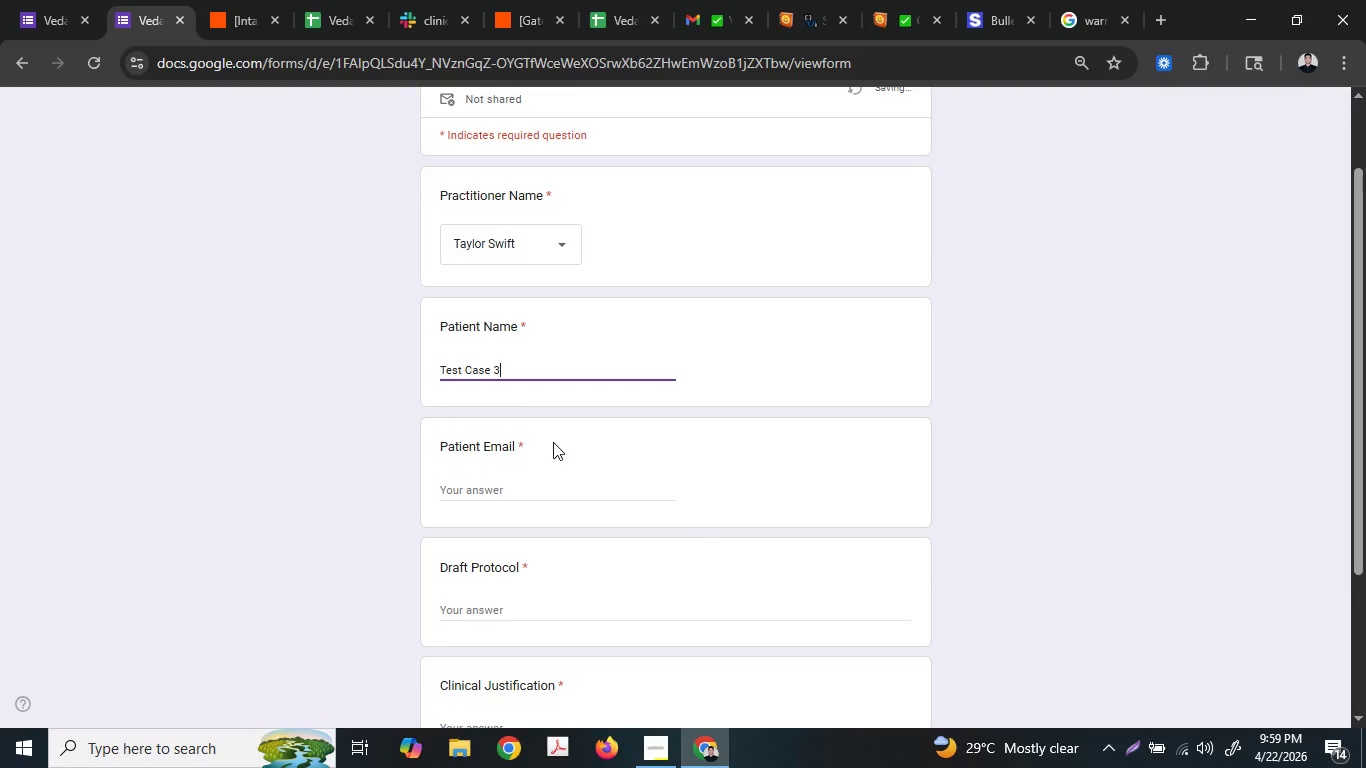 
double_click([513, 489])
 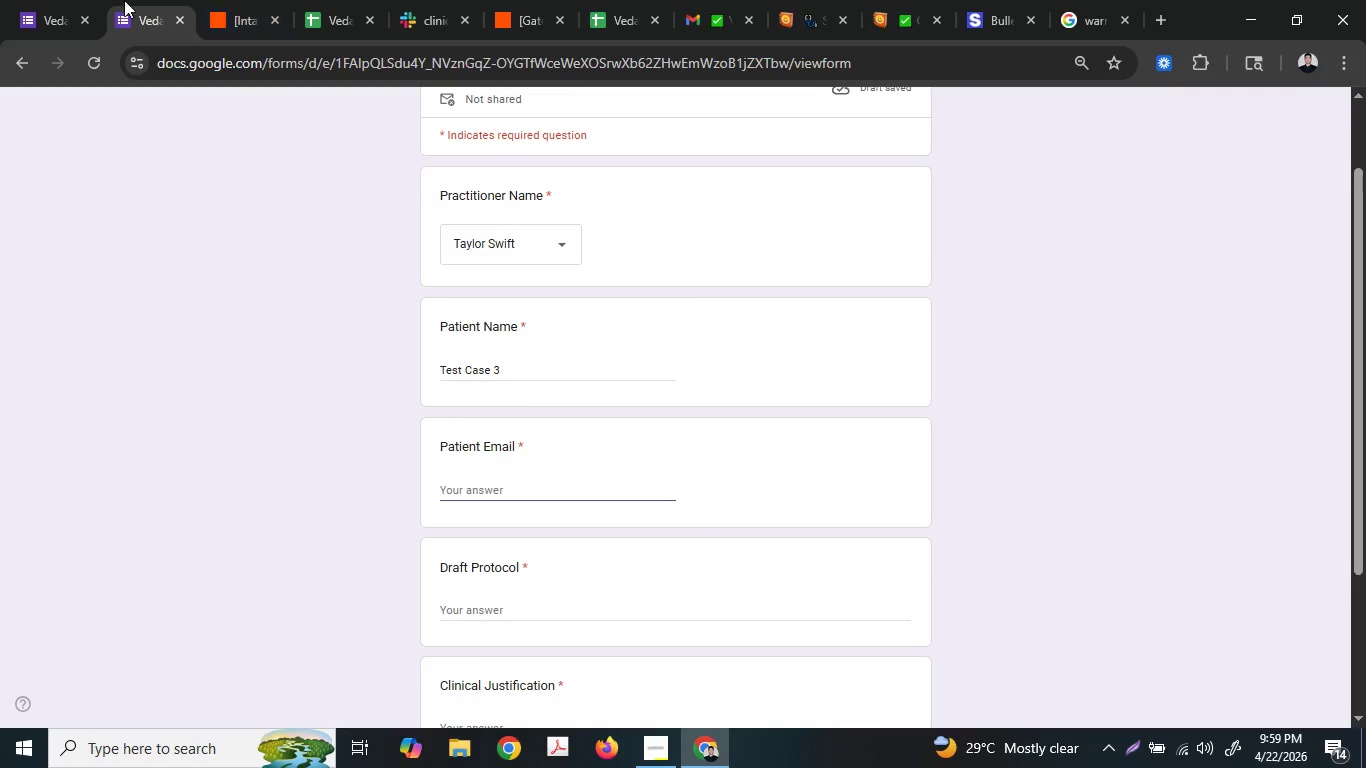 
left_click([60, 0])
 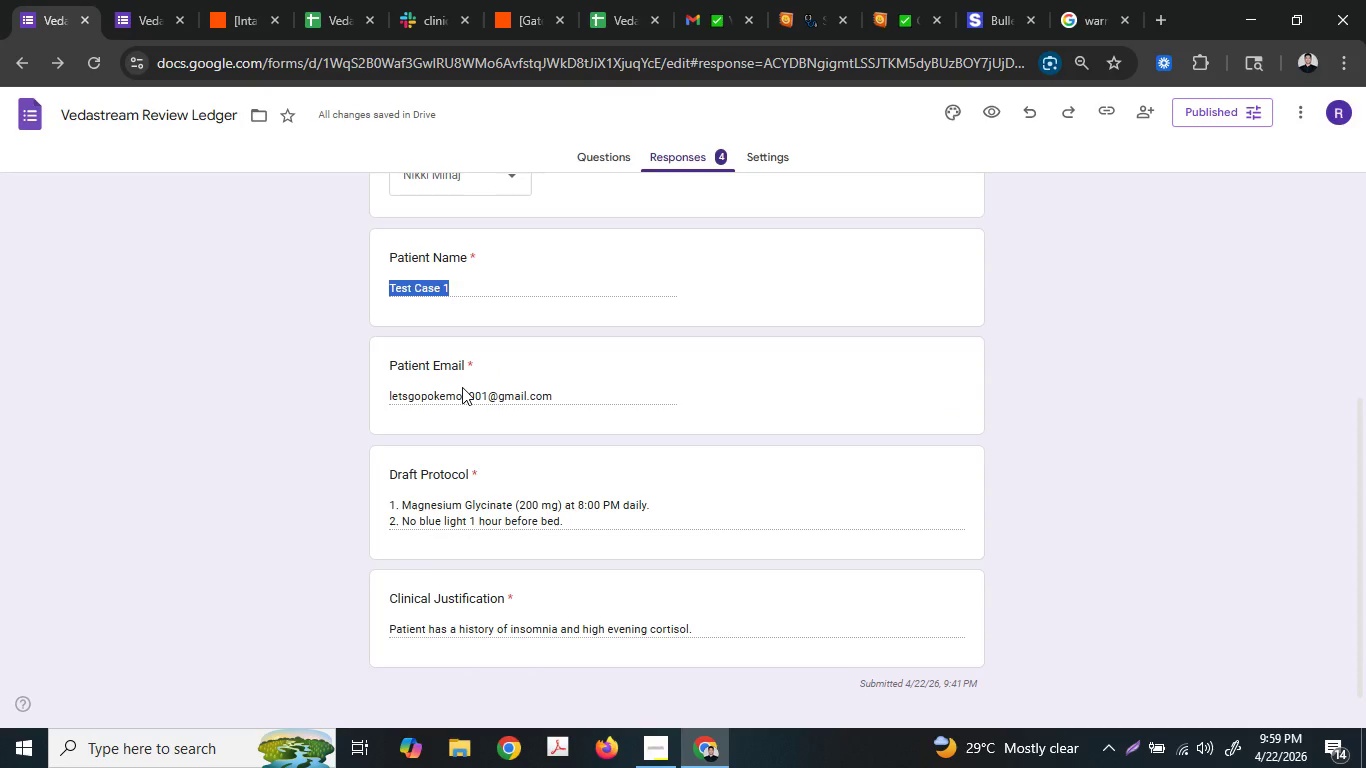 
double_click([462, 387])
 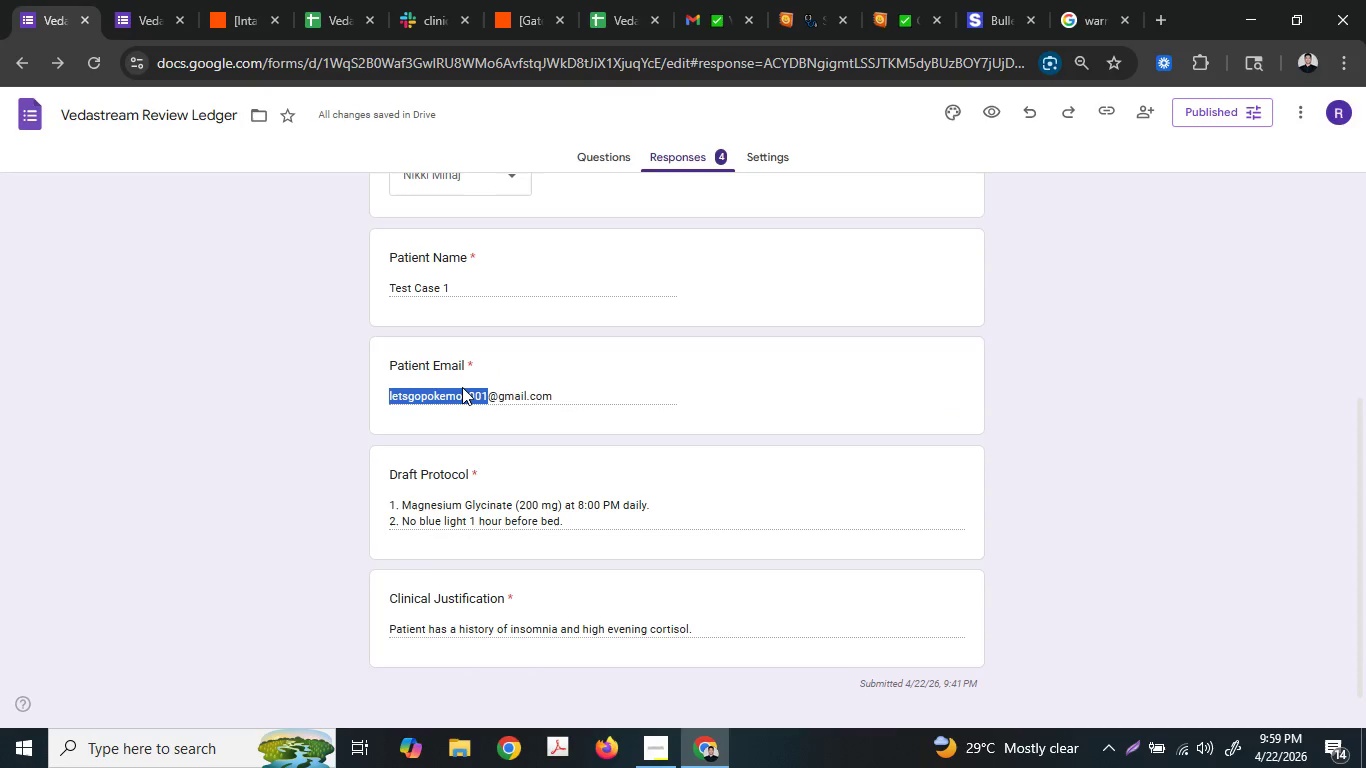 
triple_click([462, 387])
 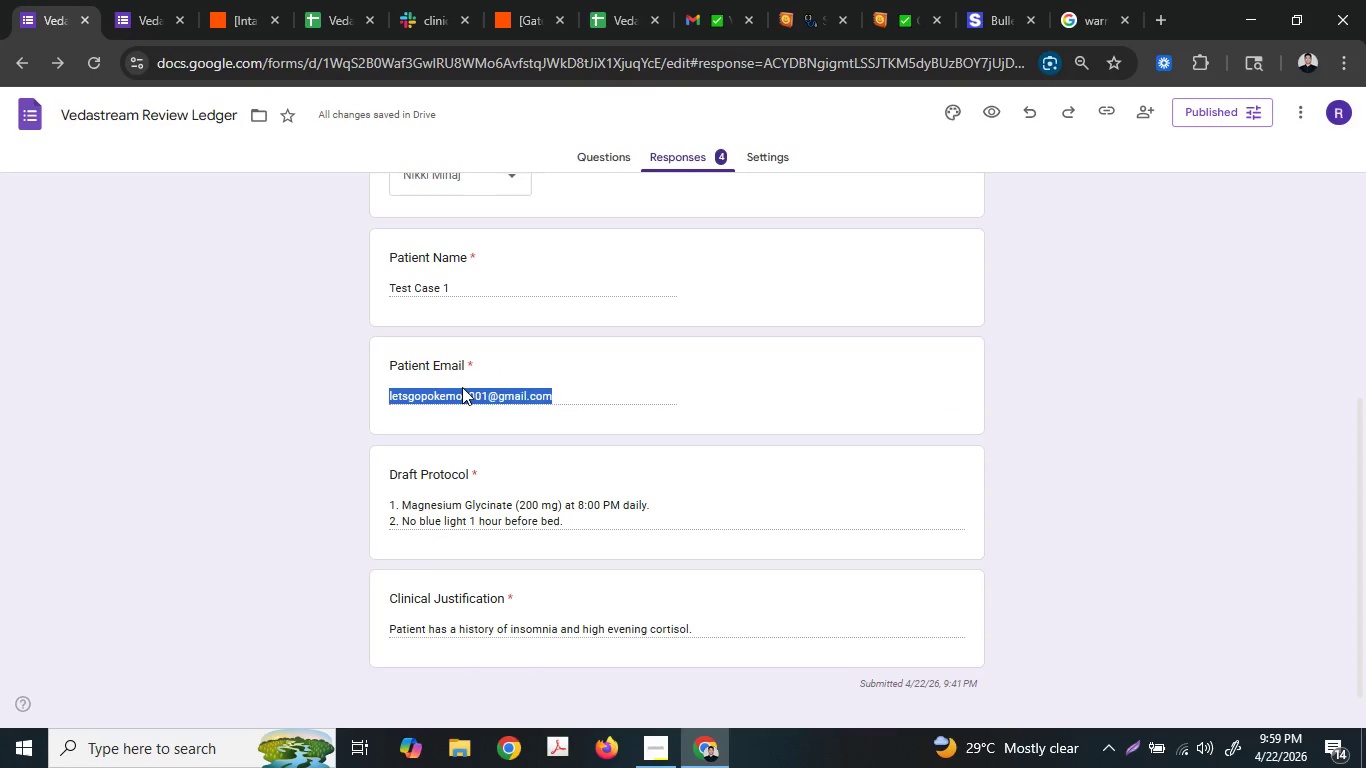 
key(Control+ControlLeft)
 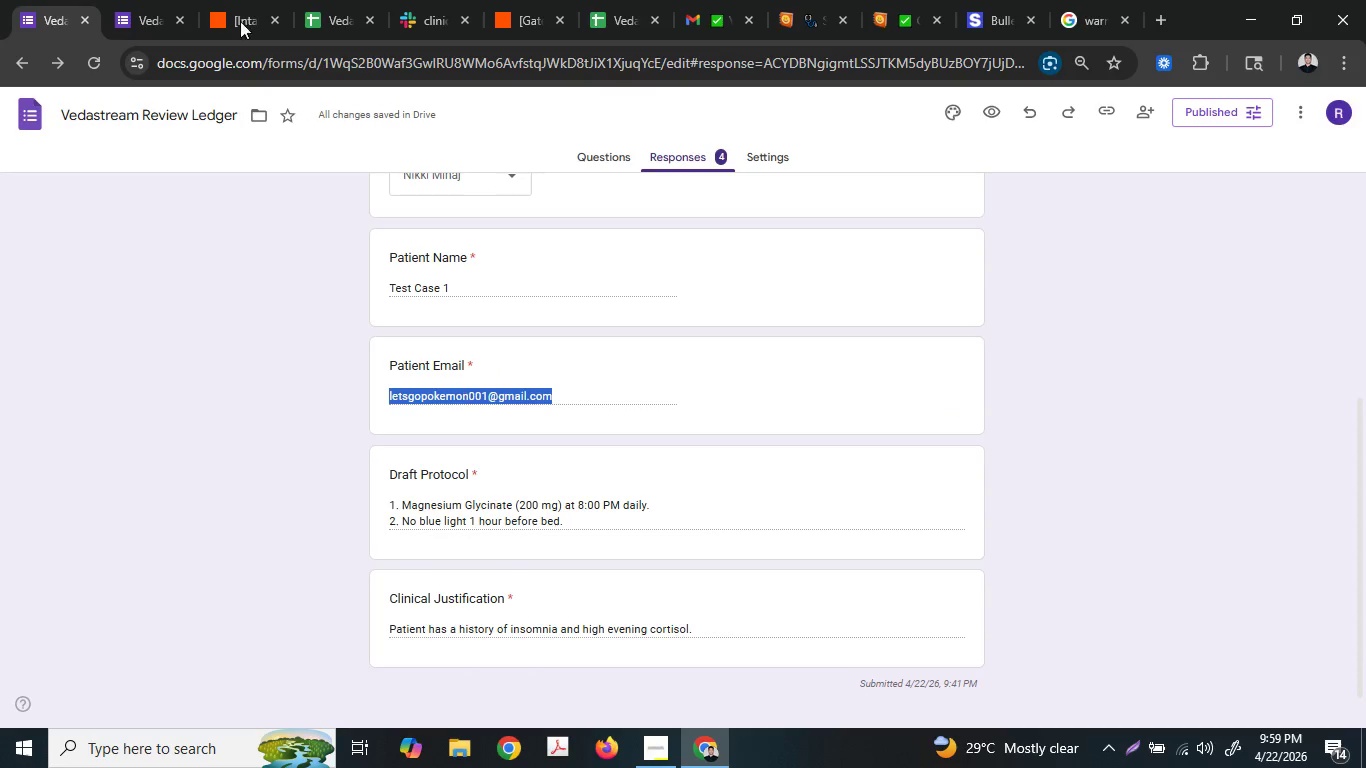 
key(Control+C)
 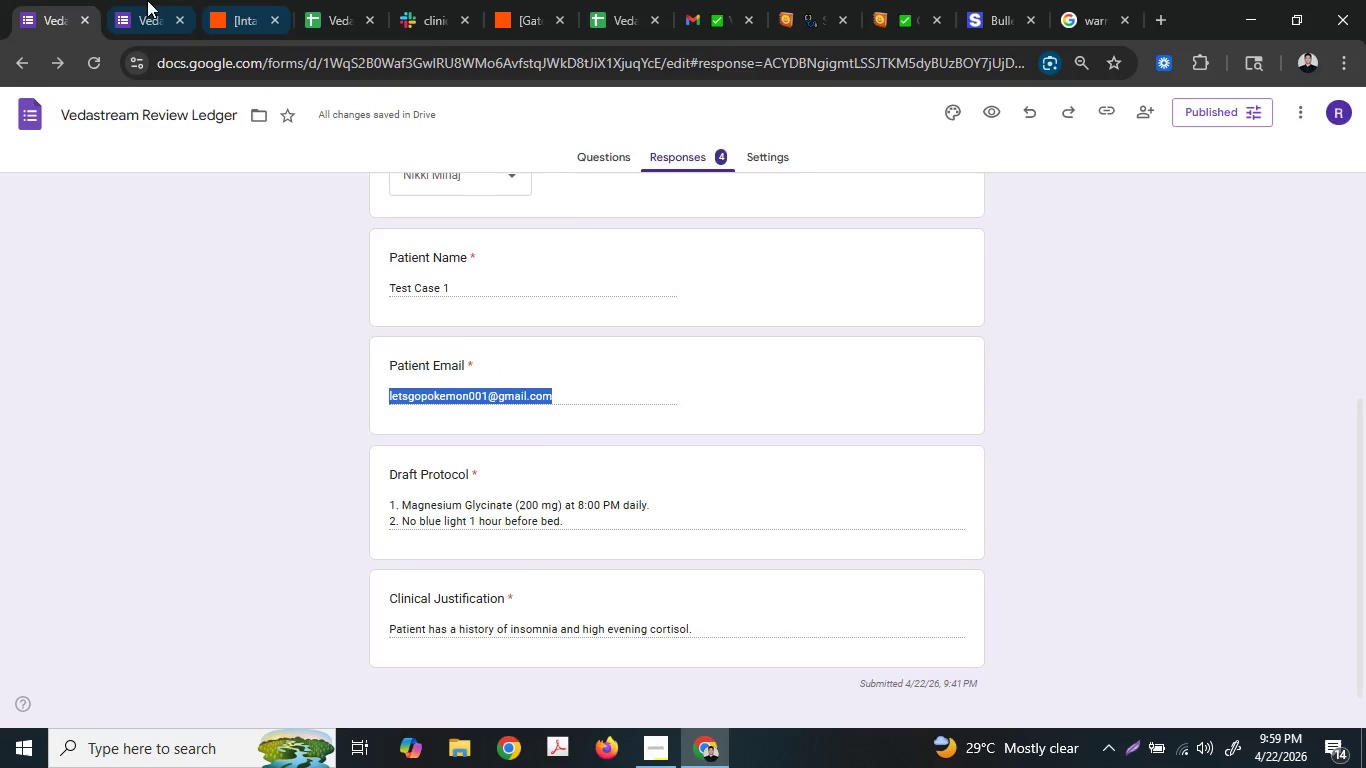 
left_click([146, 0])
 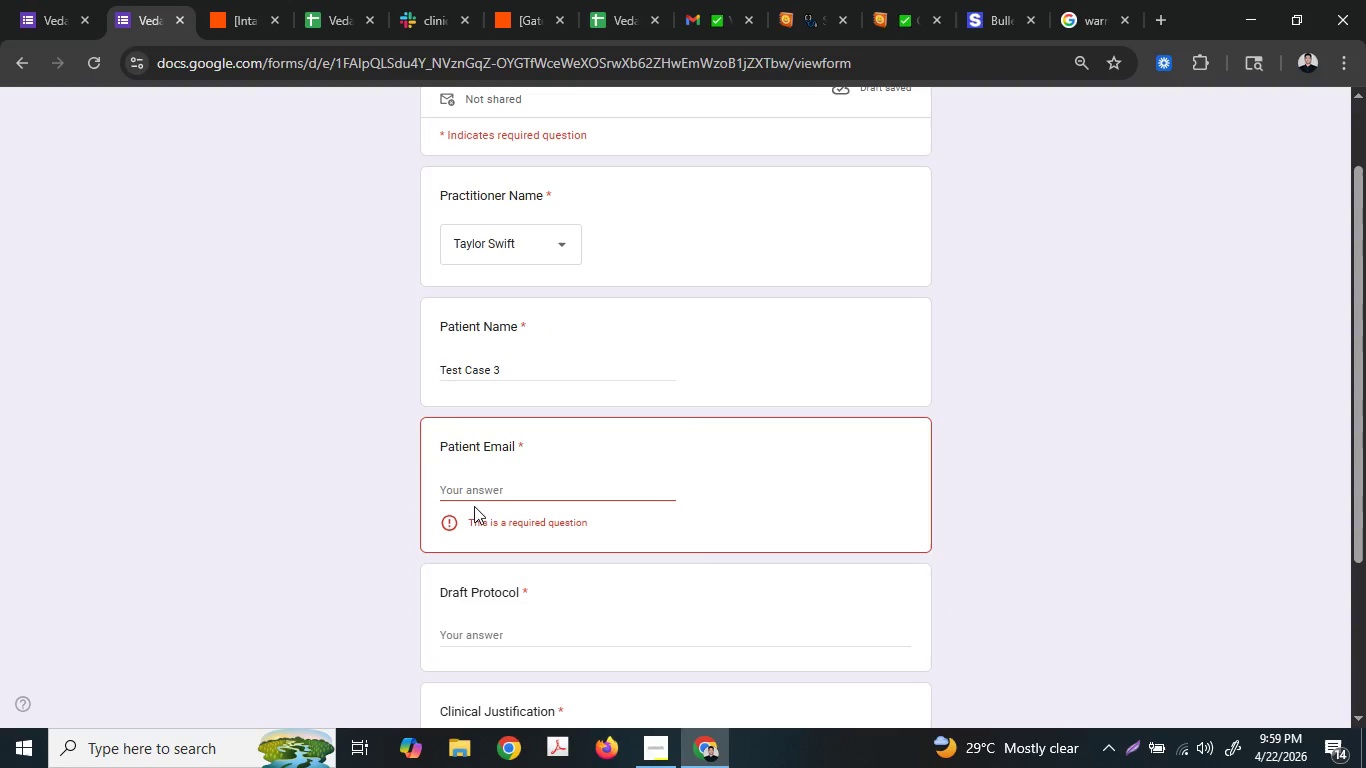 
double_click([473, 490])
 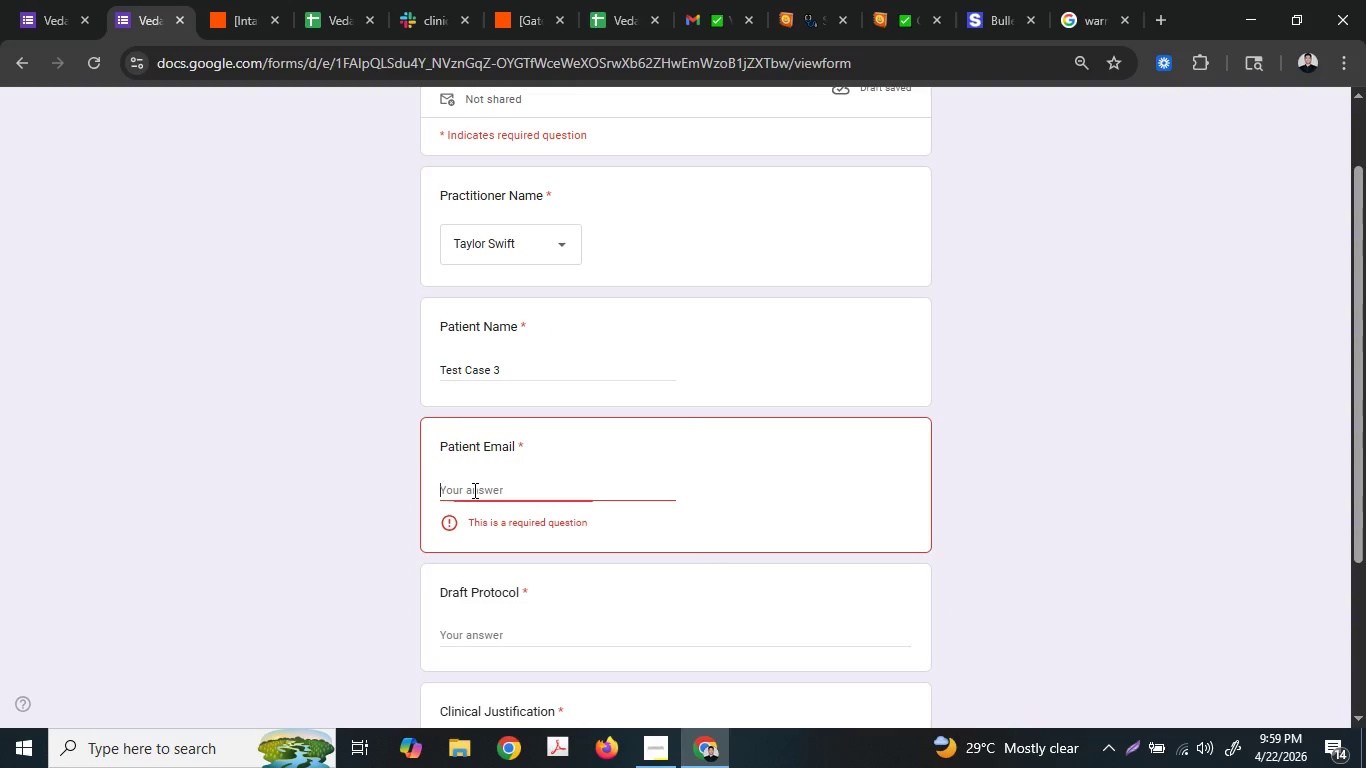 
key(Control+ControlLeft)
 